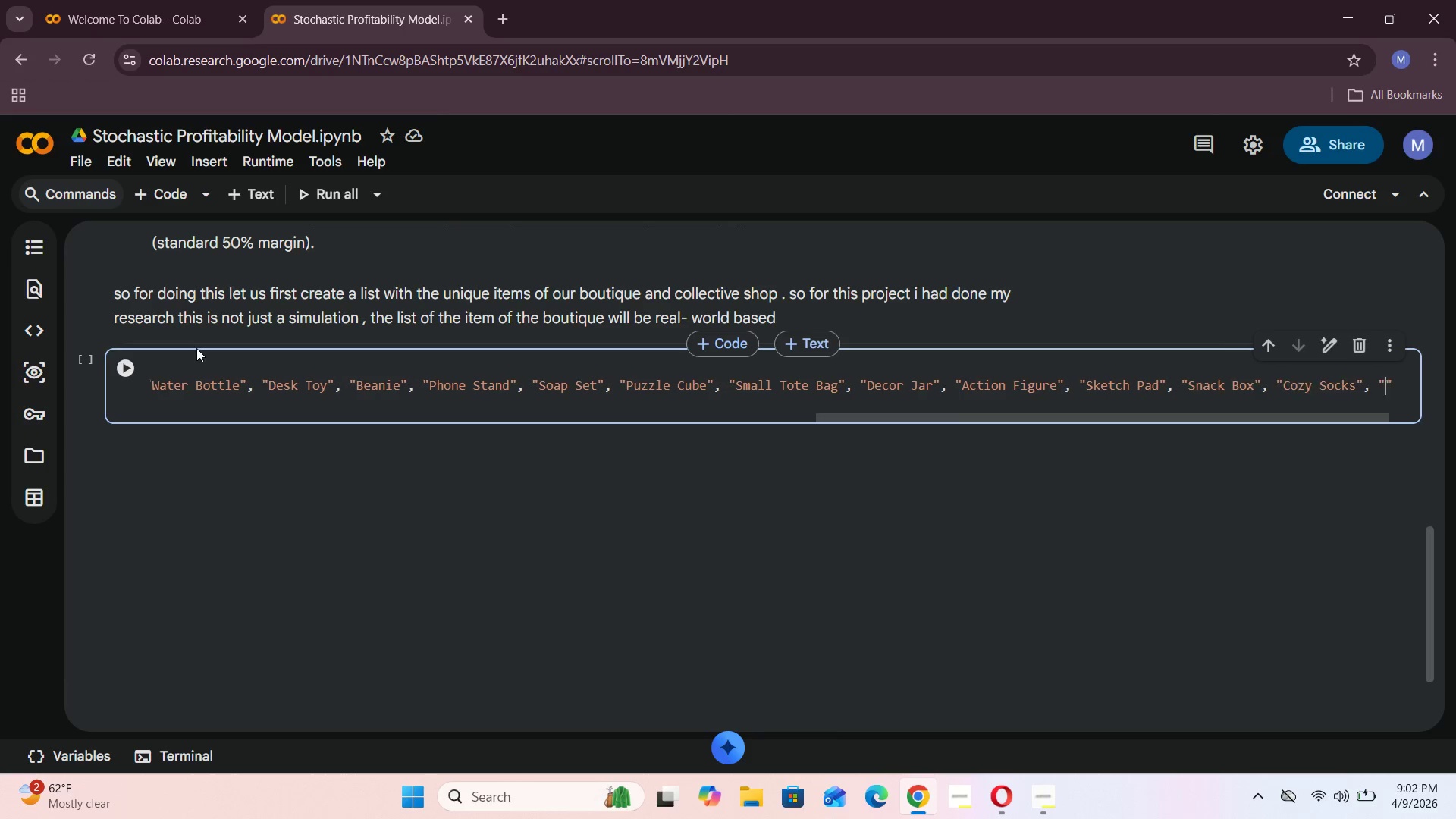 
key(Shift+Quote)
 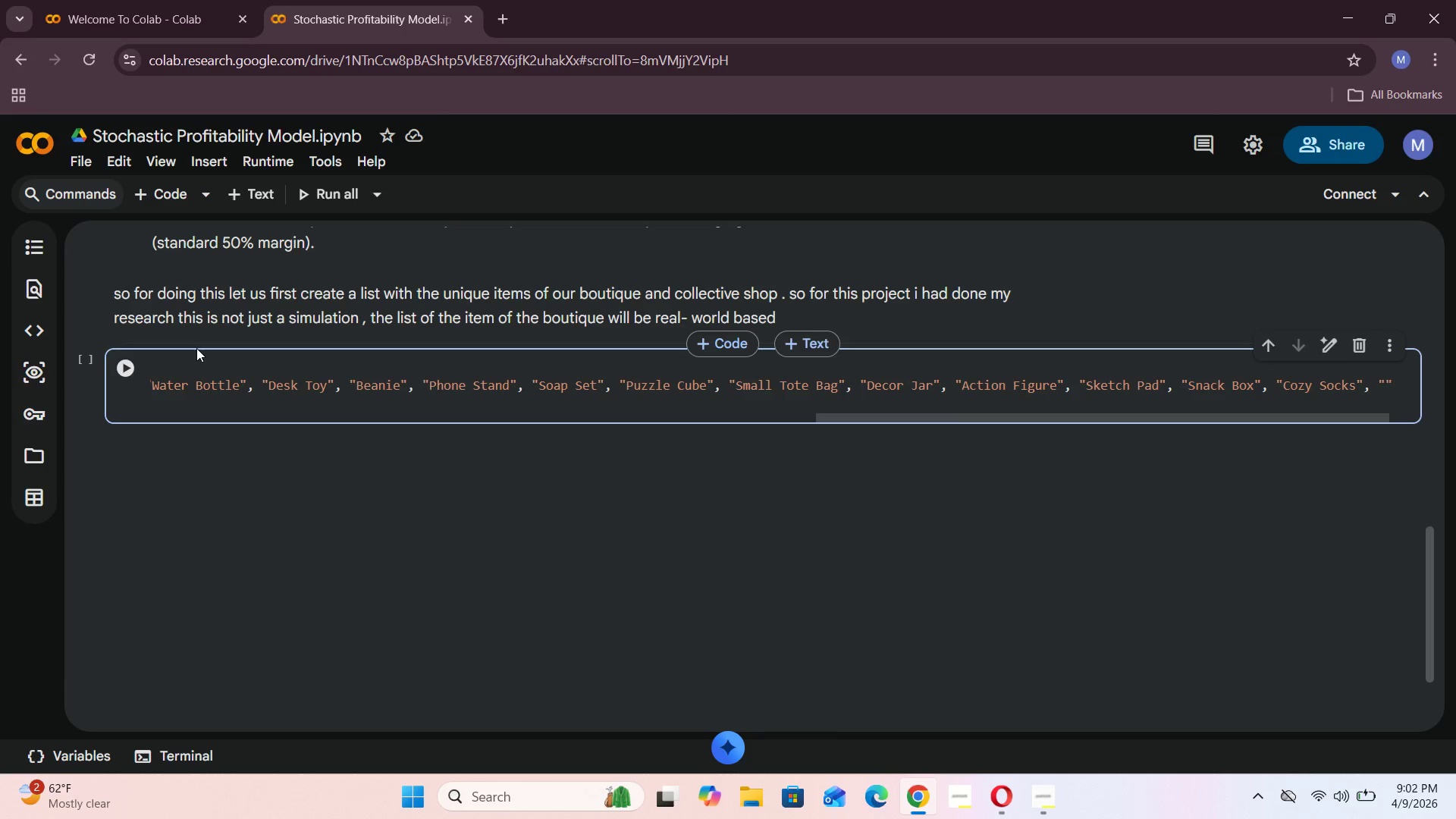 
type(Breeting)
 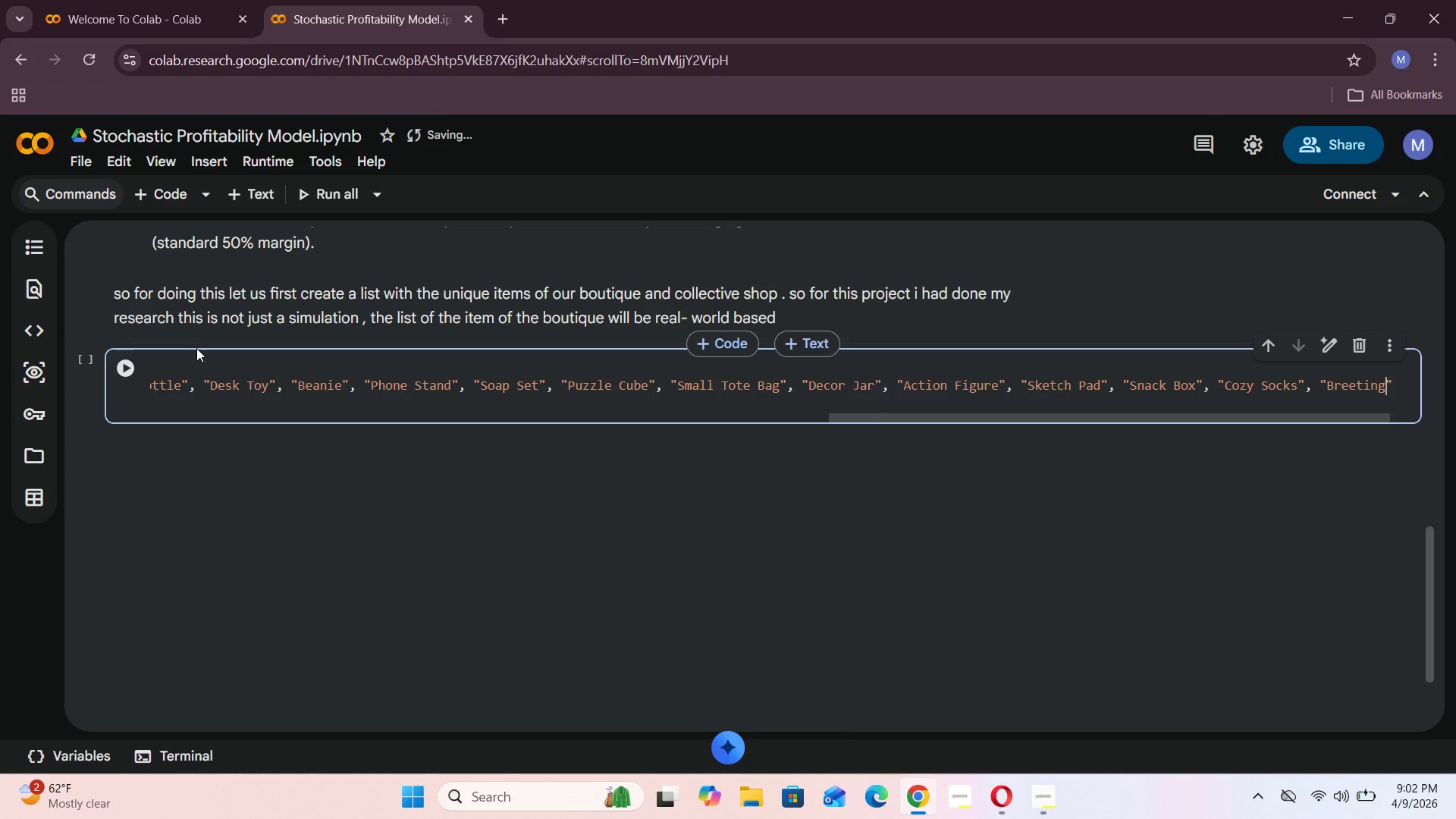 
key(ArrowLeft)
 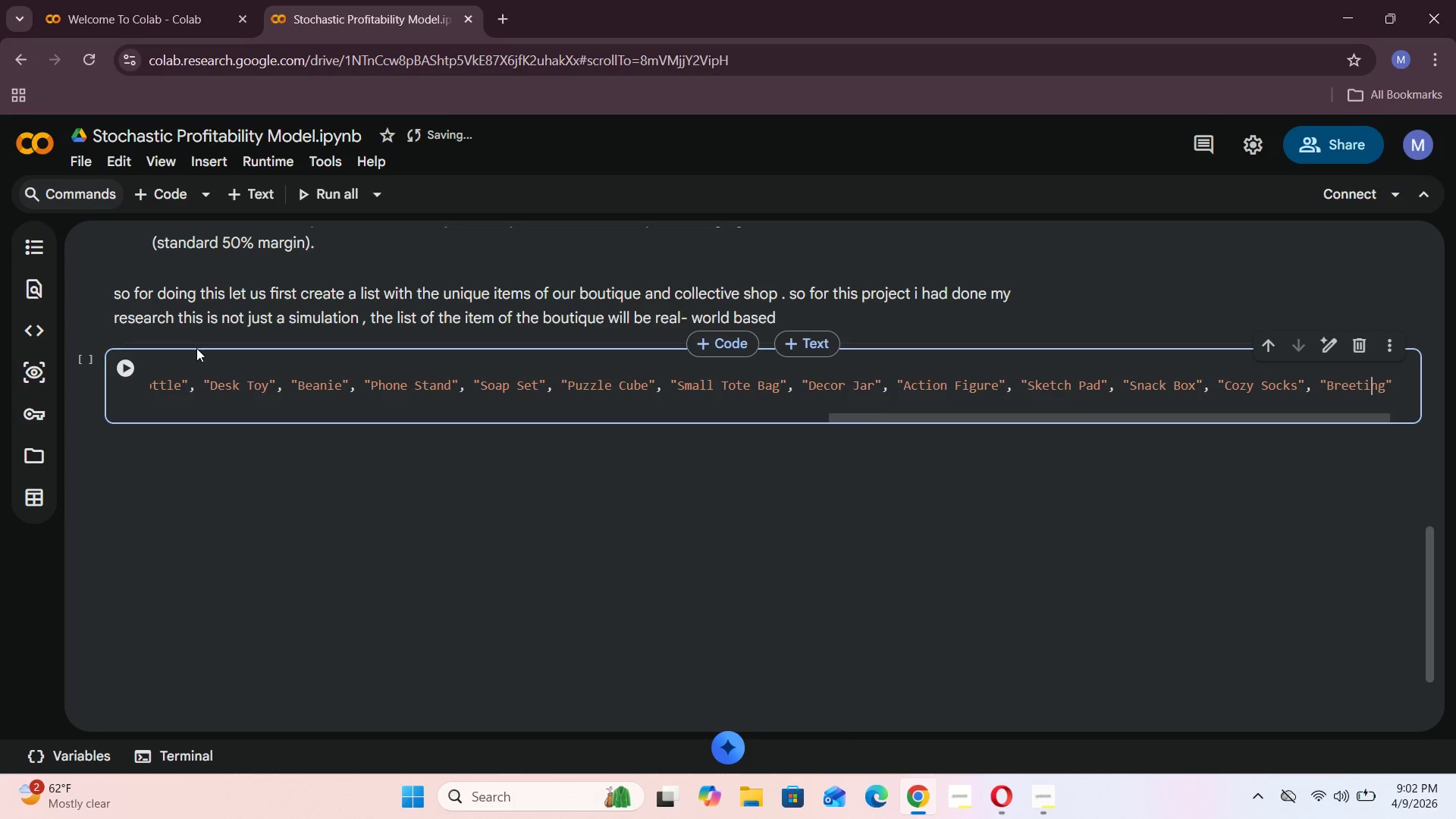 
key(ArrowLeft)
 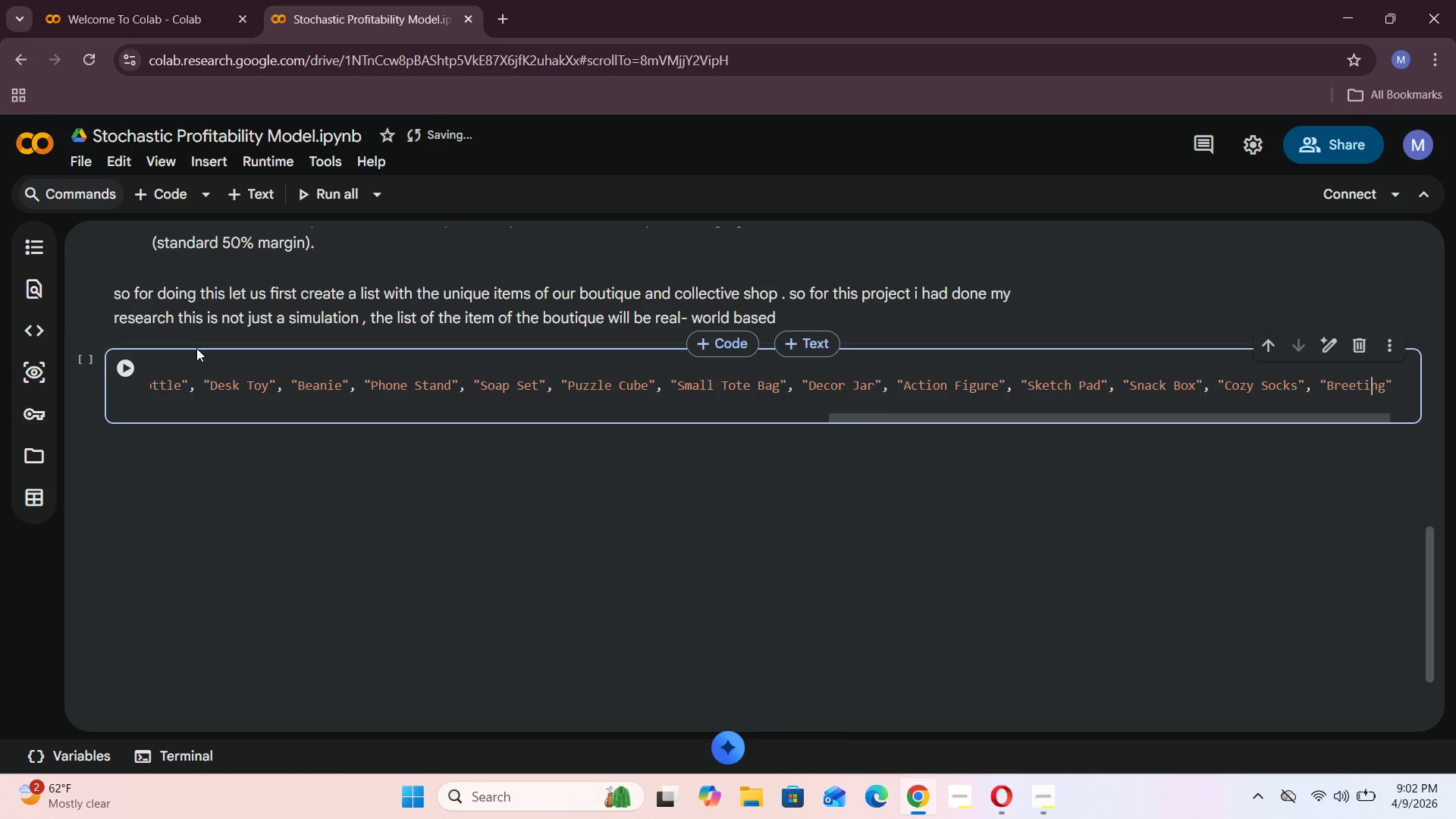 
key(ArrowLeft)
 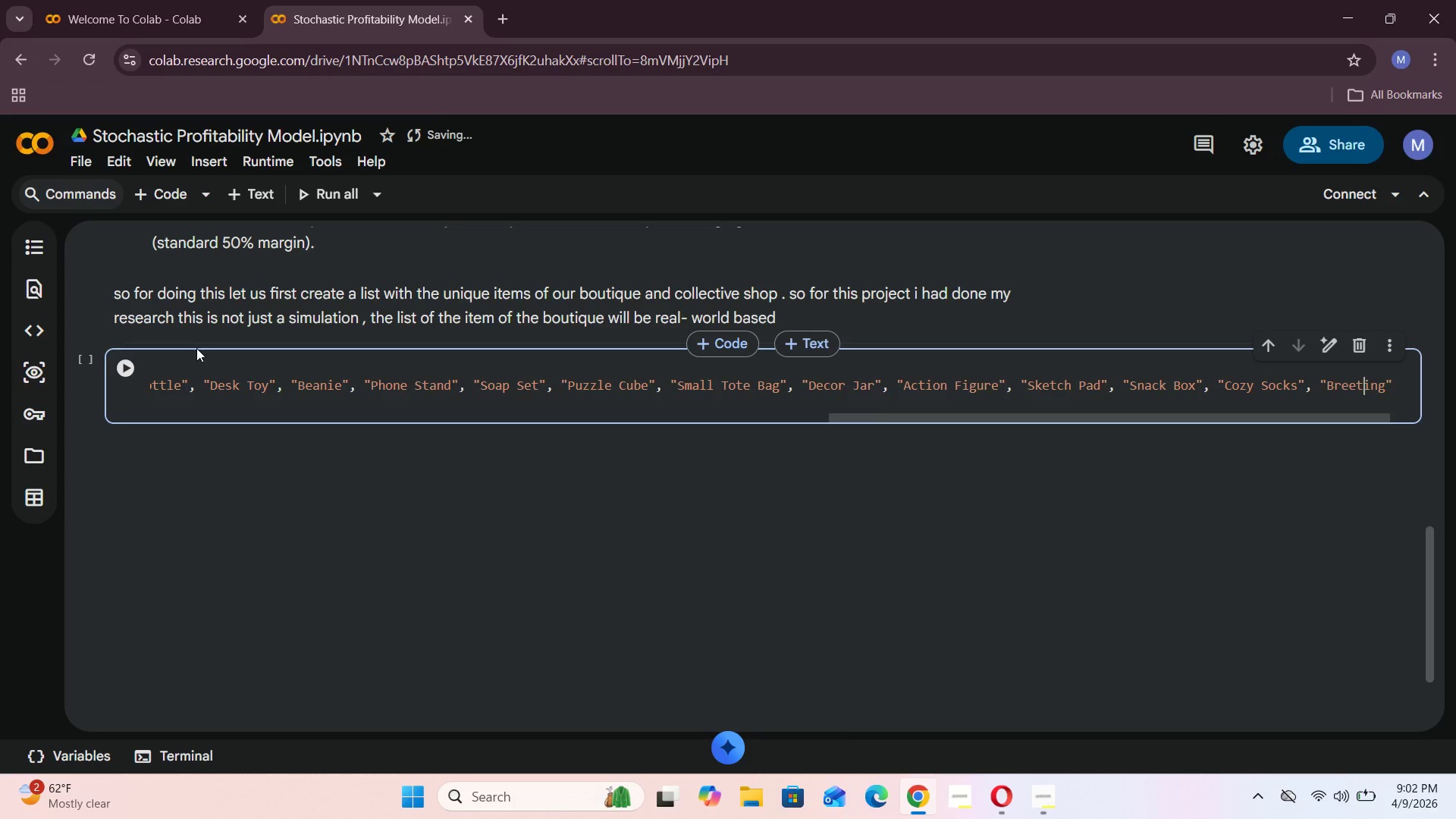 
key(ArrowLeft)
 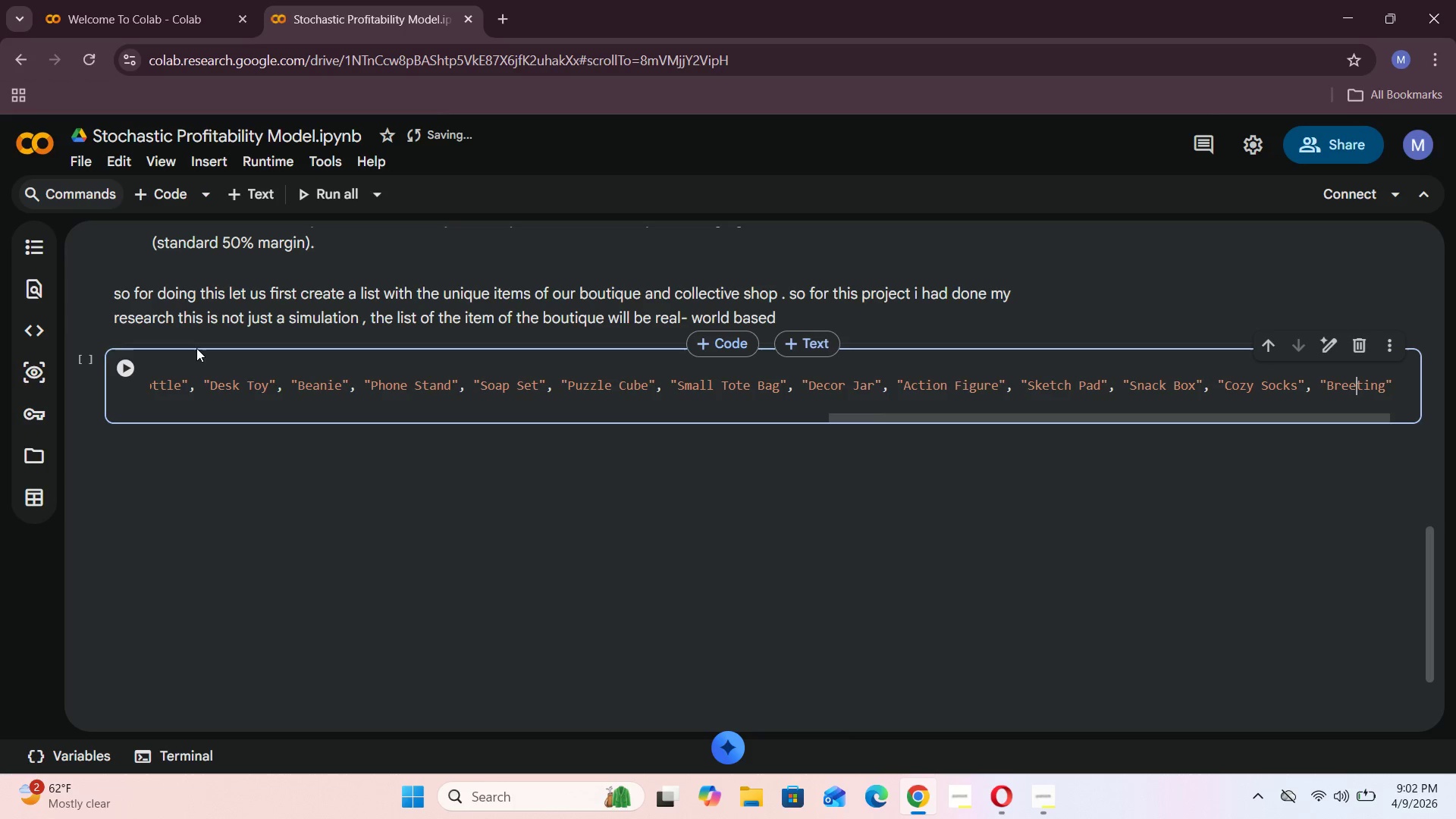 
key(ArrowLeft)
 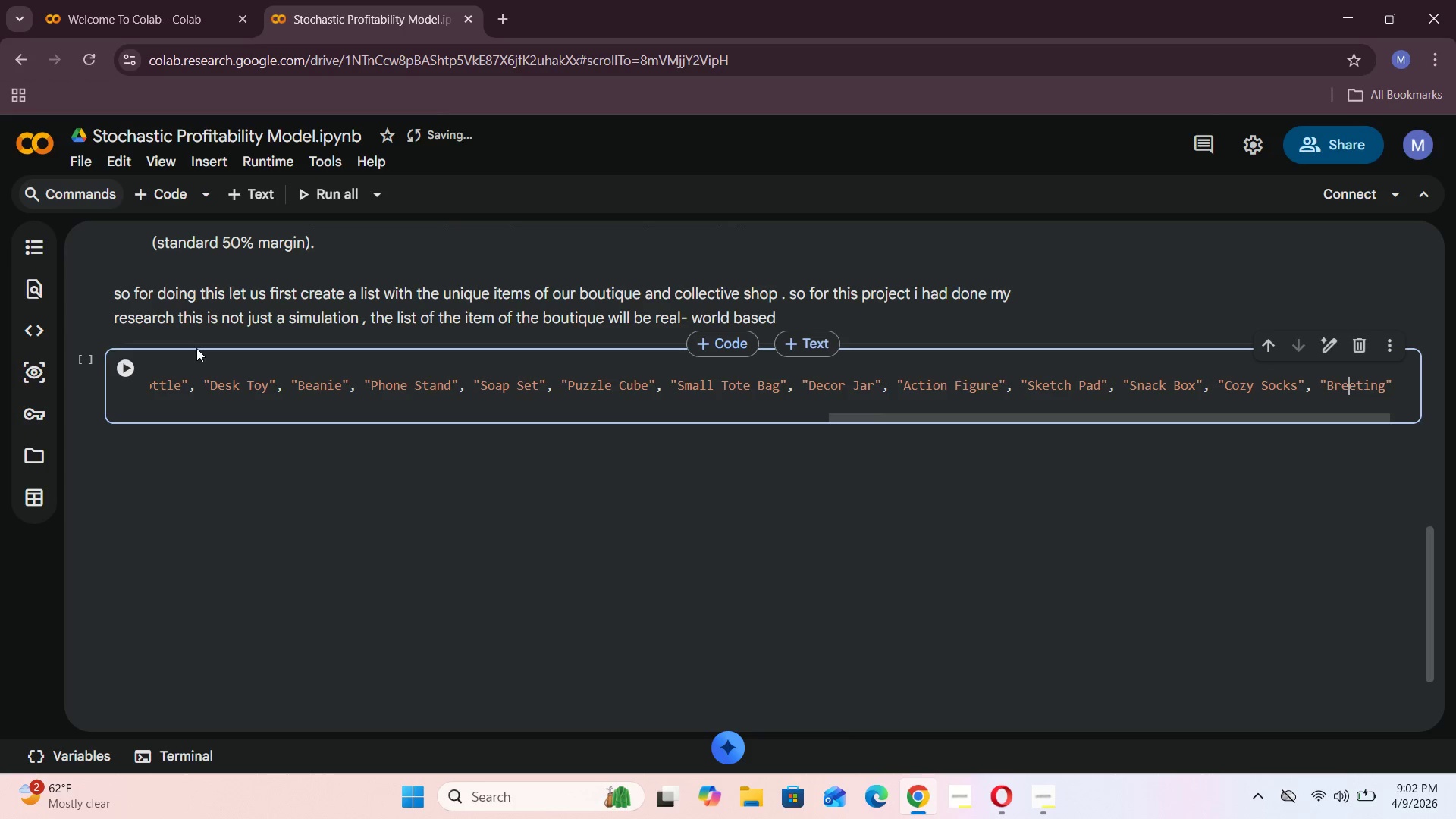 
key(ArrowLeft)
 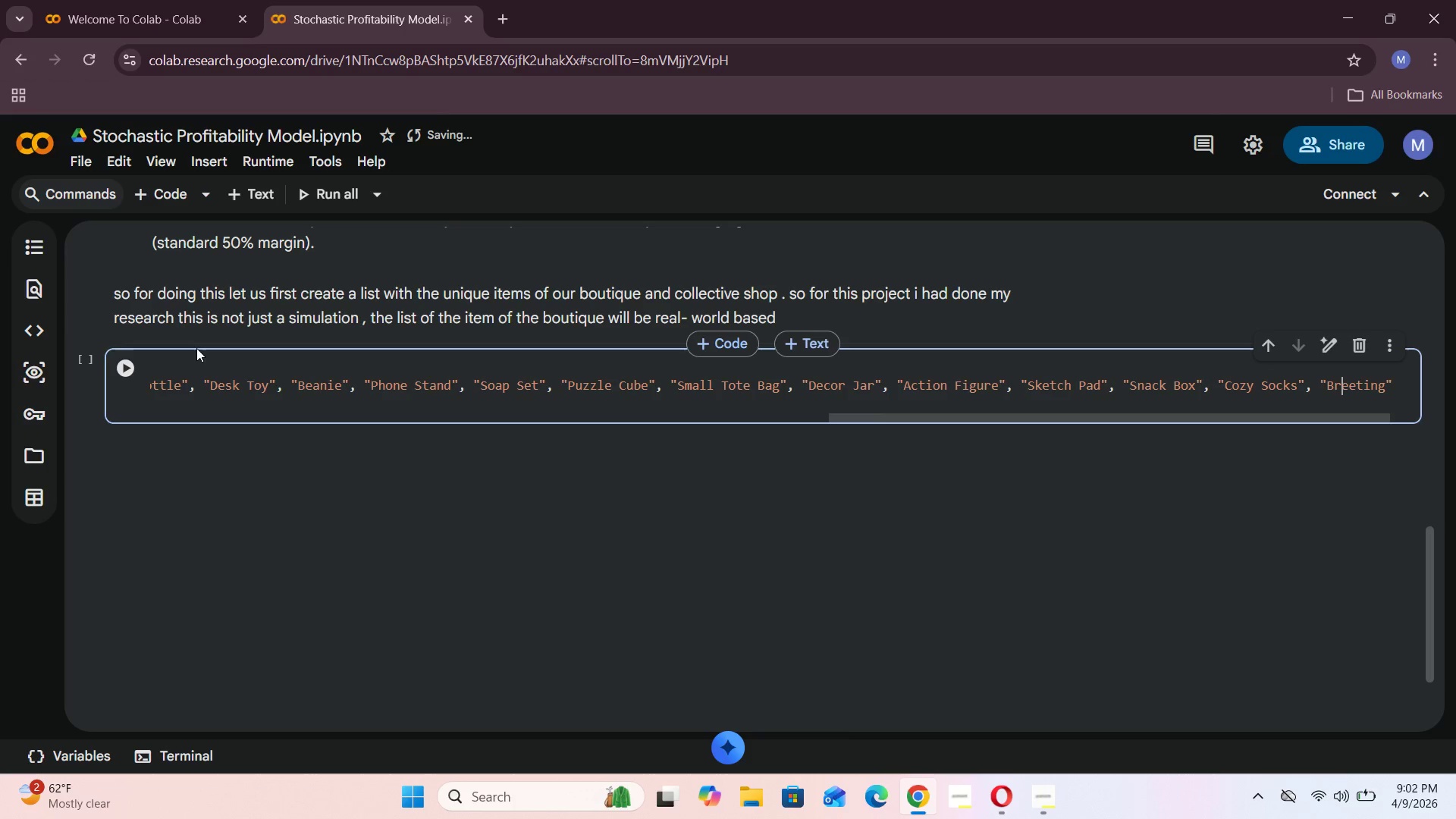 
key(ArrowLeft)
 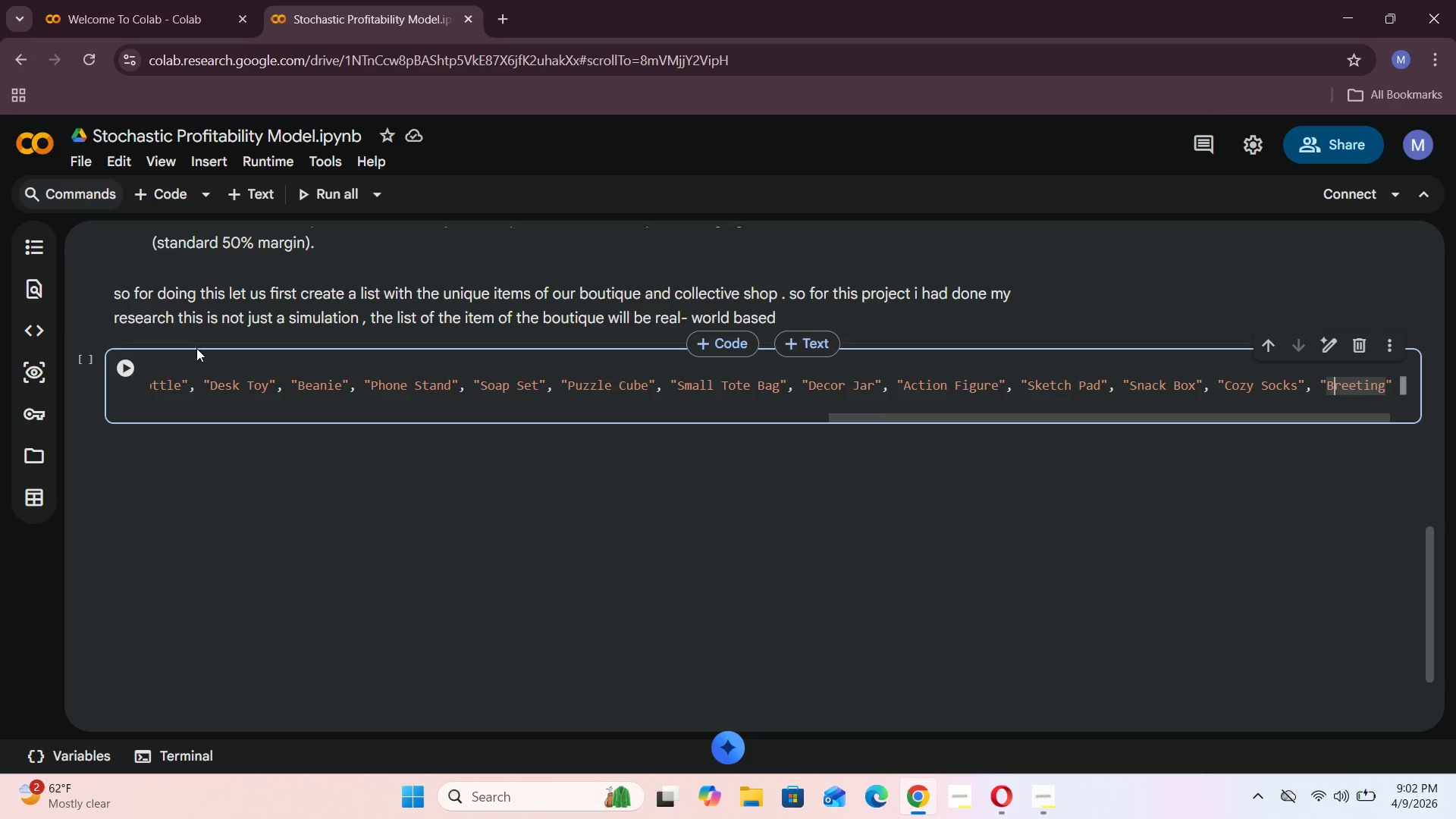 
key(Backspace)
 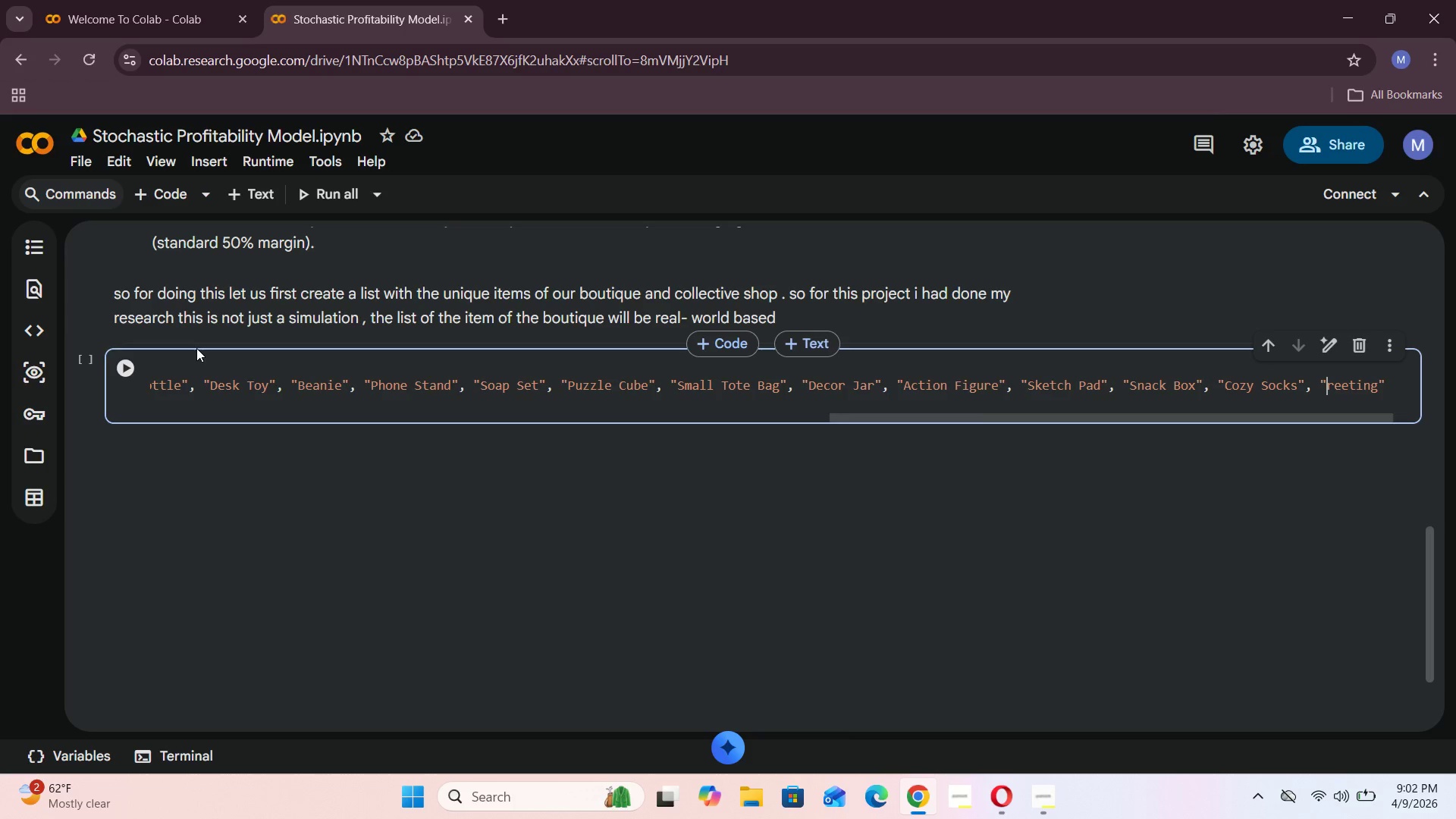 
key(CapsLock)
 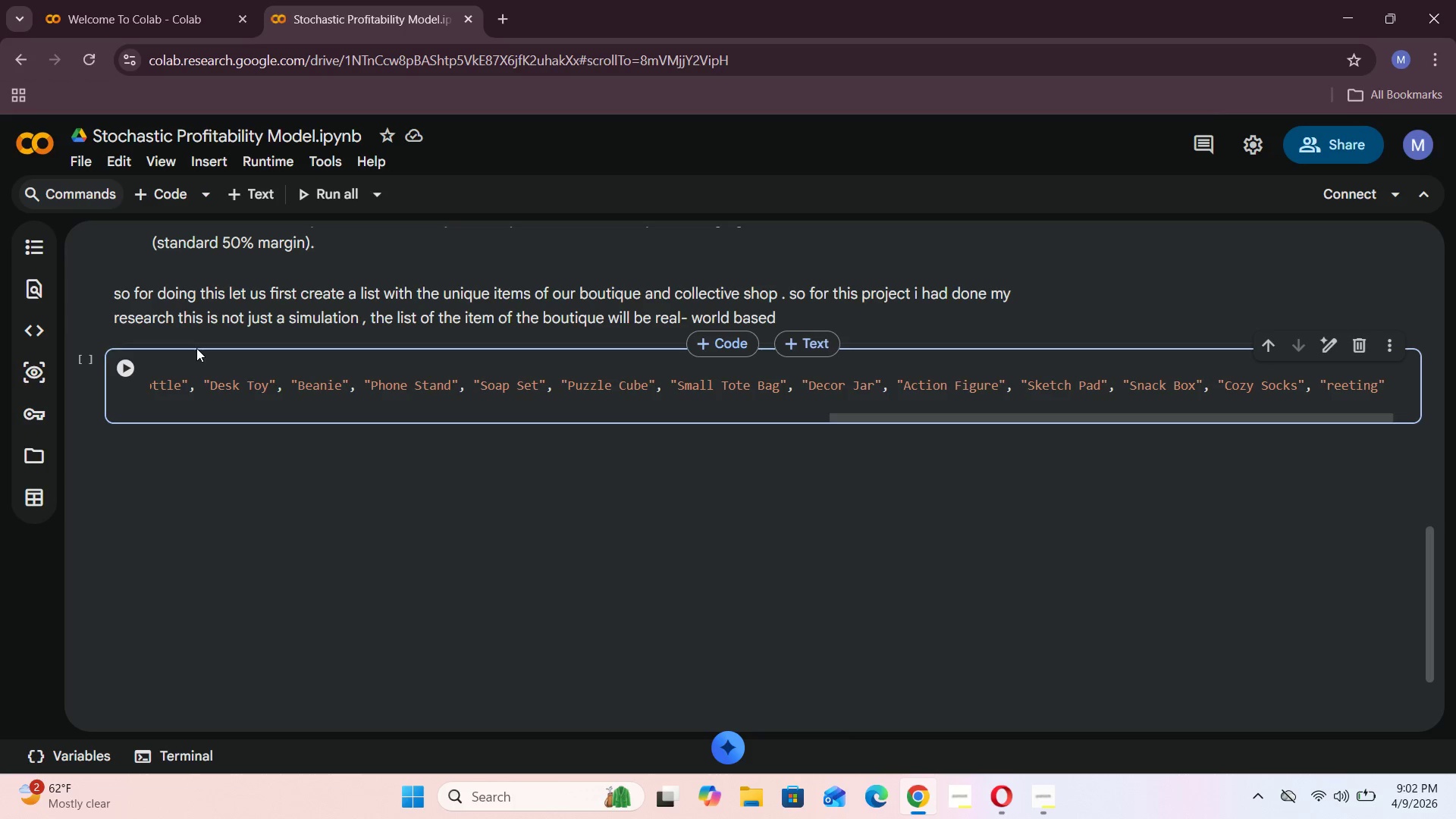 
key(G)
 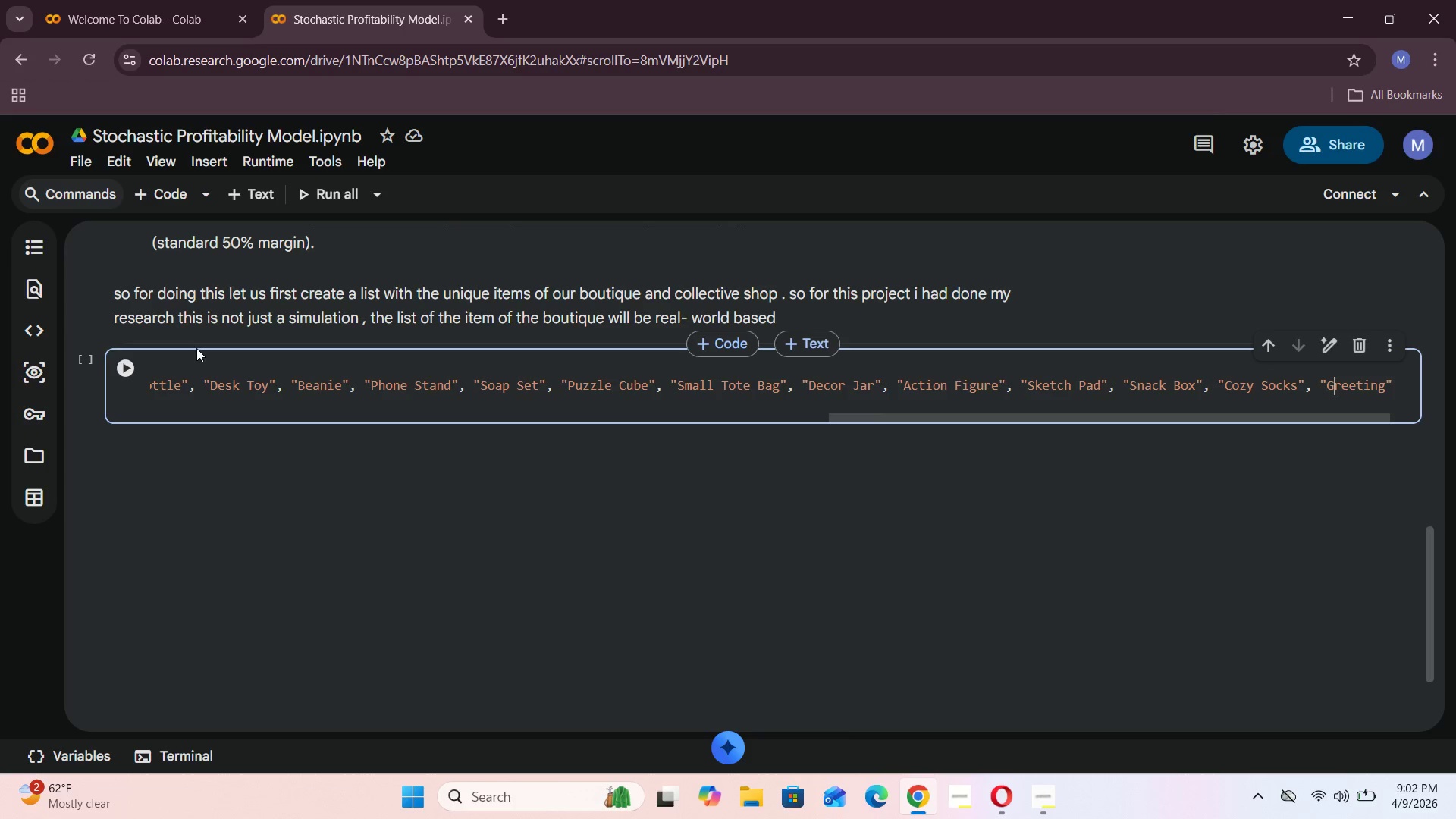 
key(CapsLock)
 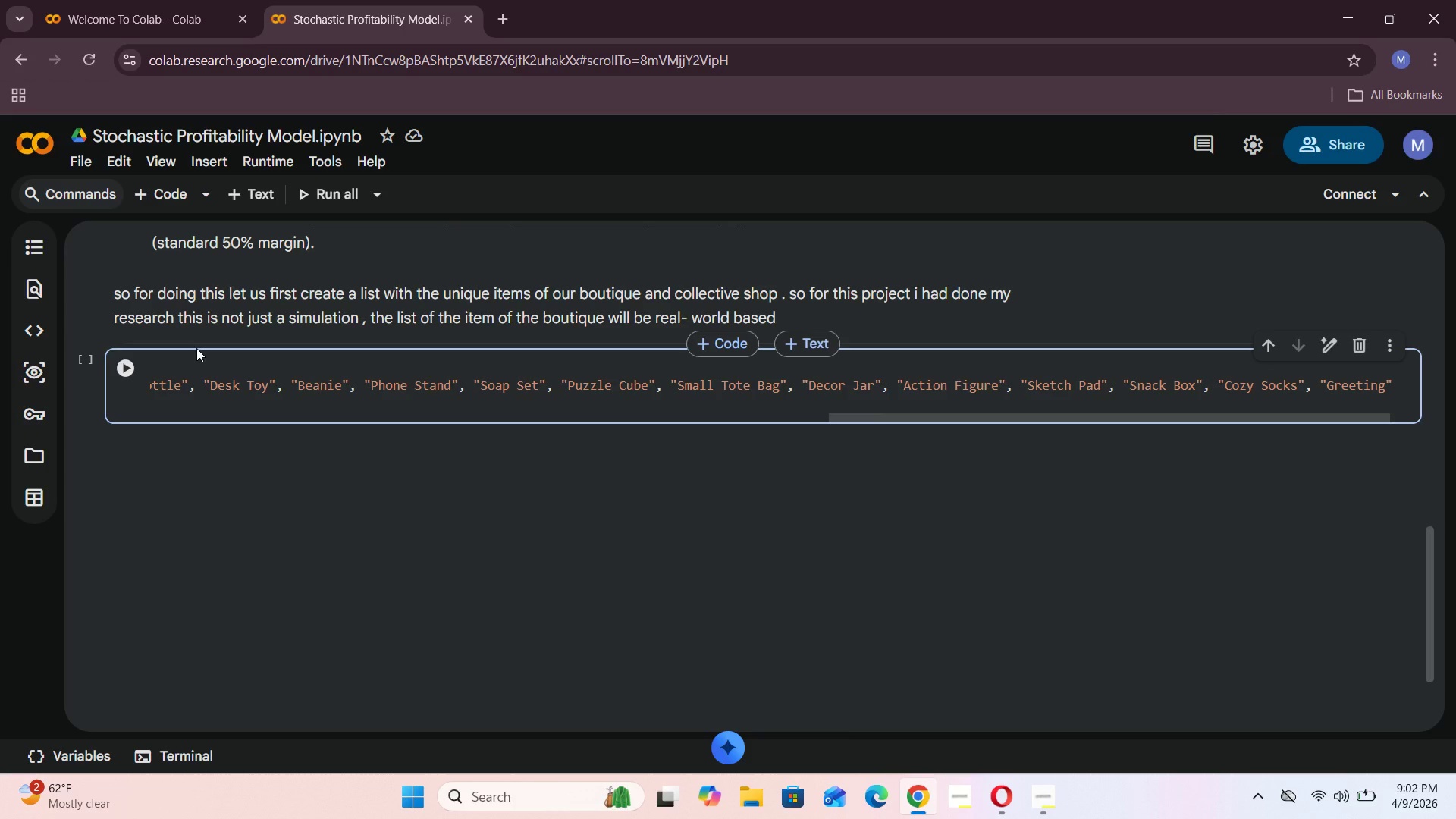 
key(ArrowRight)
 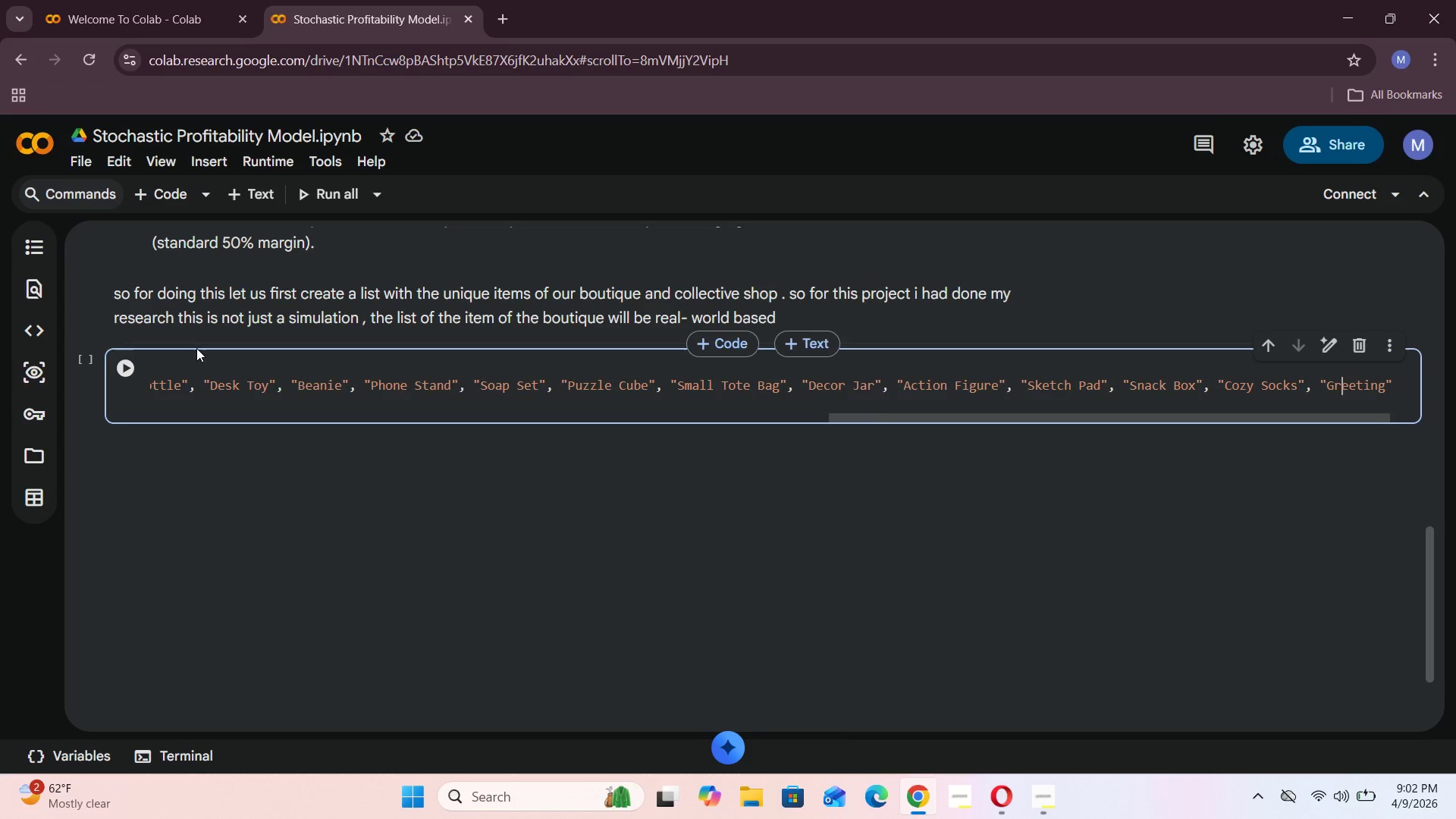 
key(ArrowRight)
 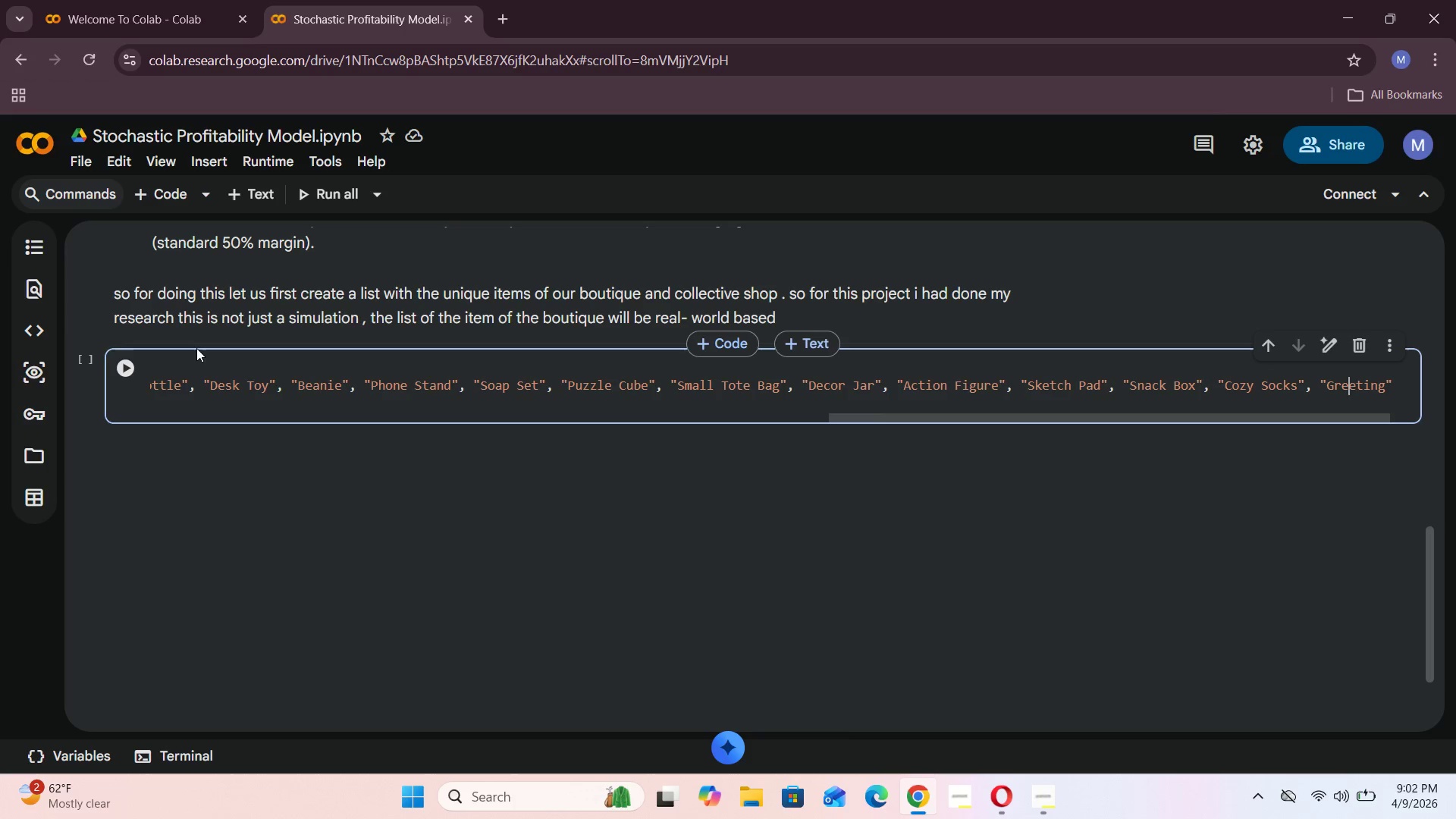 
key(ArrowRight)
 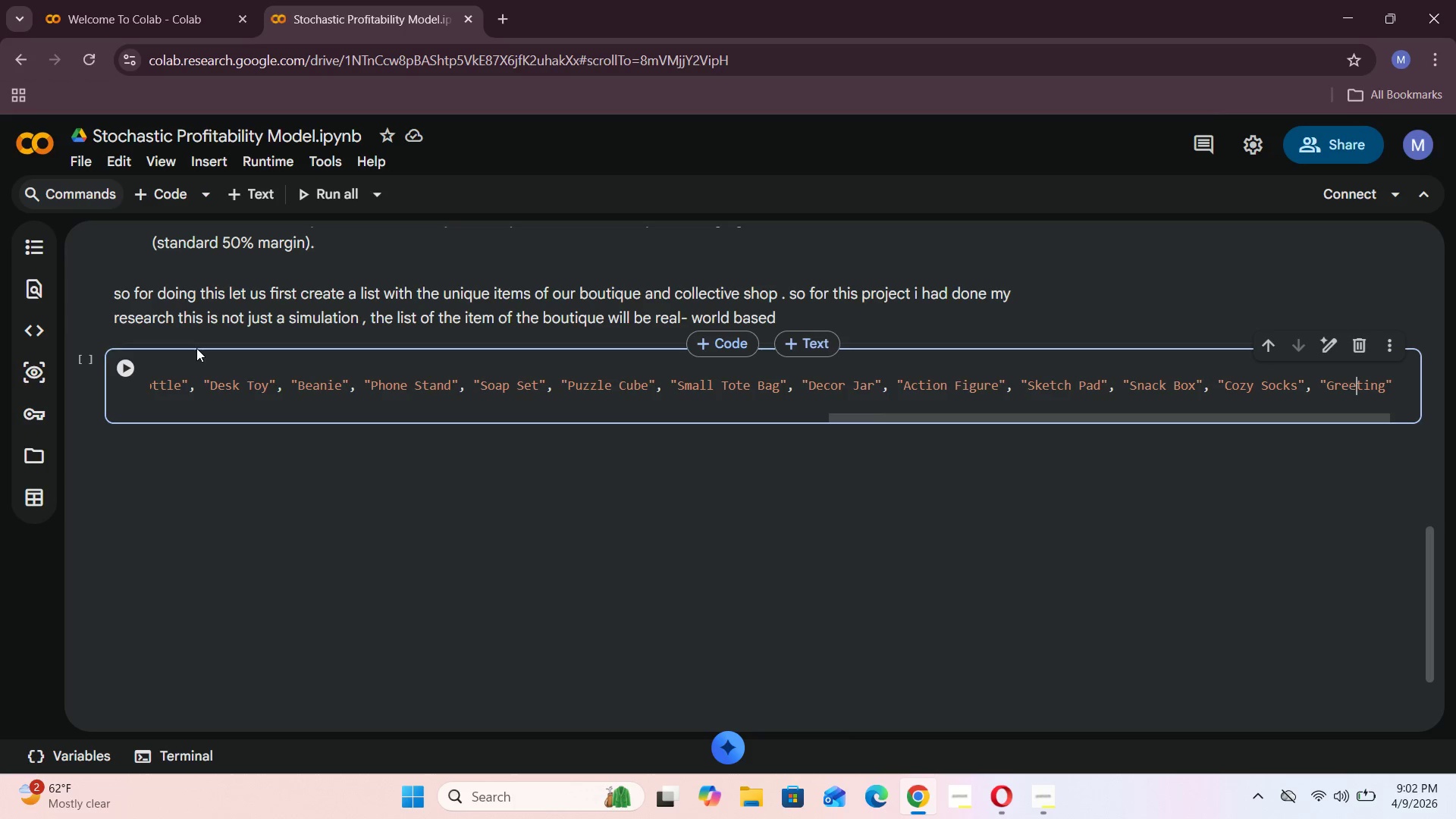 
key(ArrowRight)
 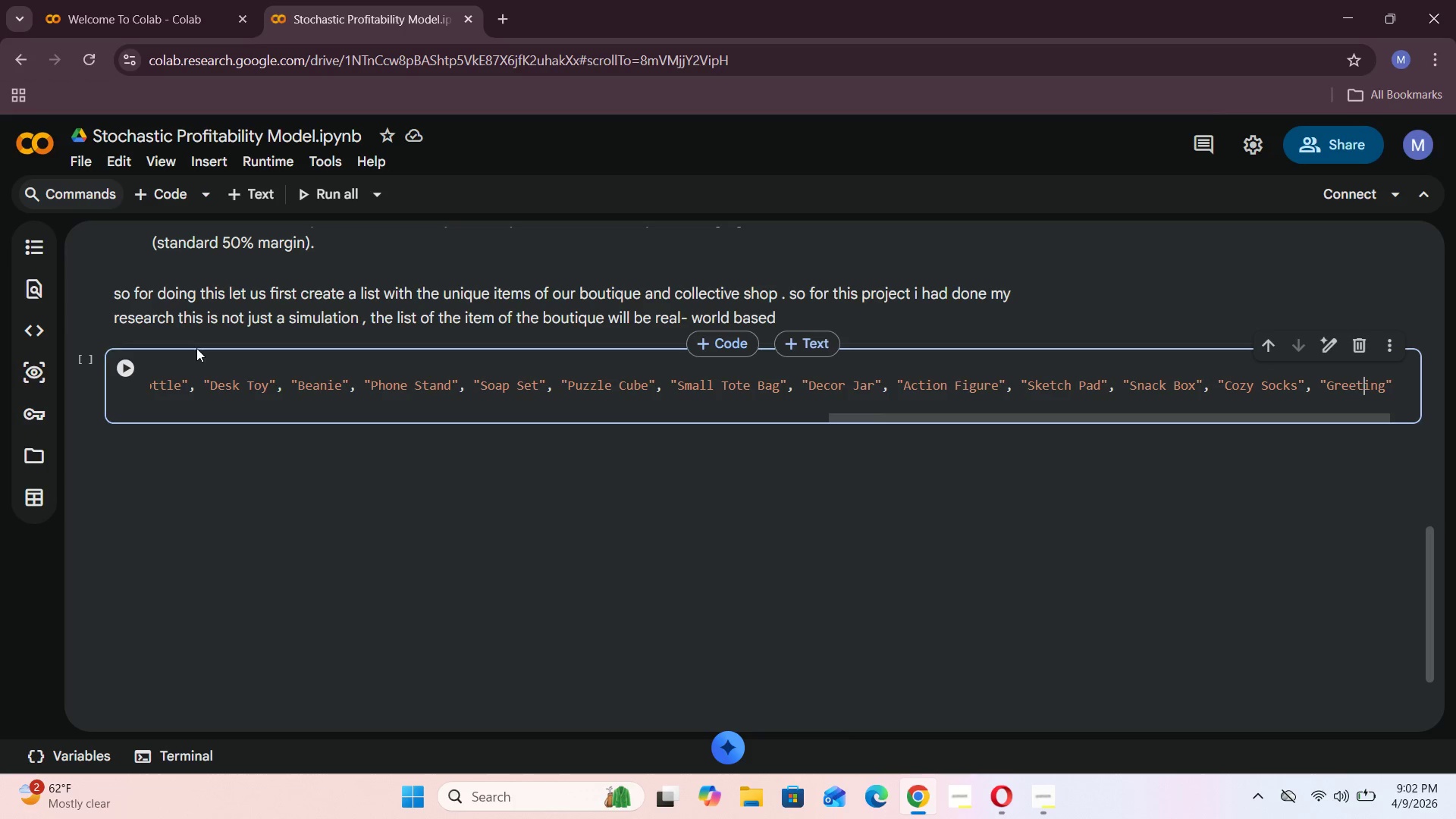 
key(ArrowRight)
 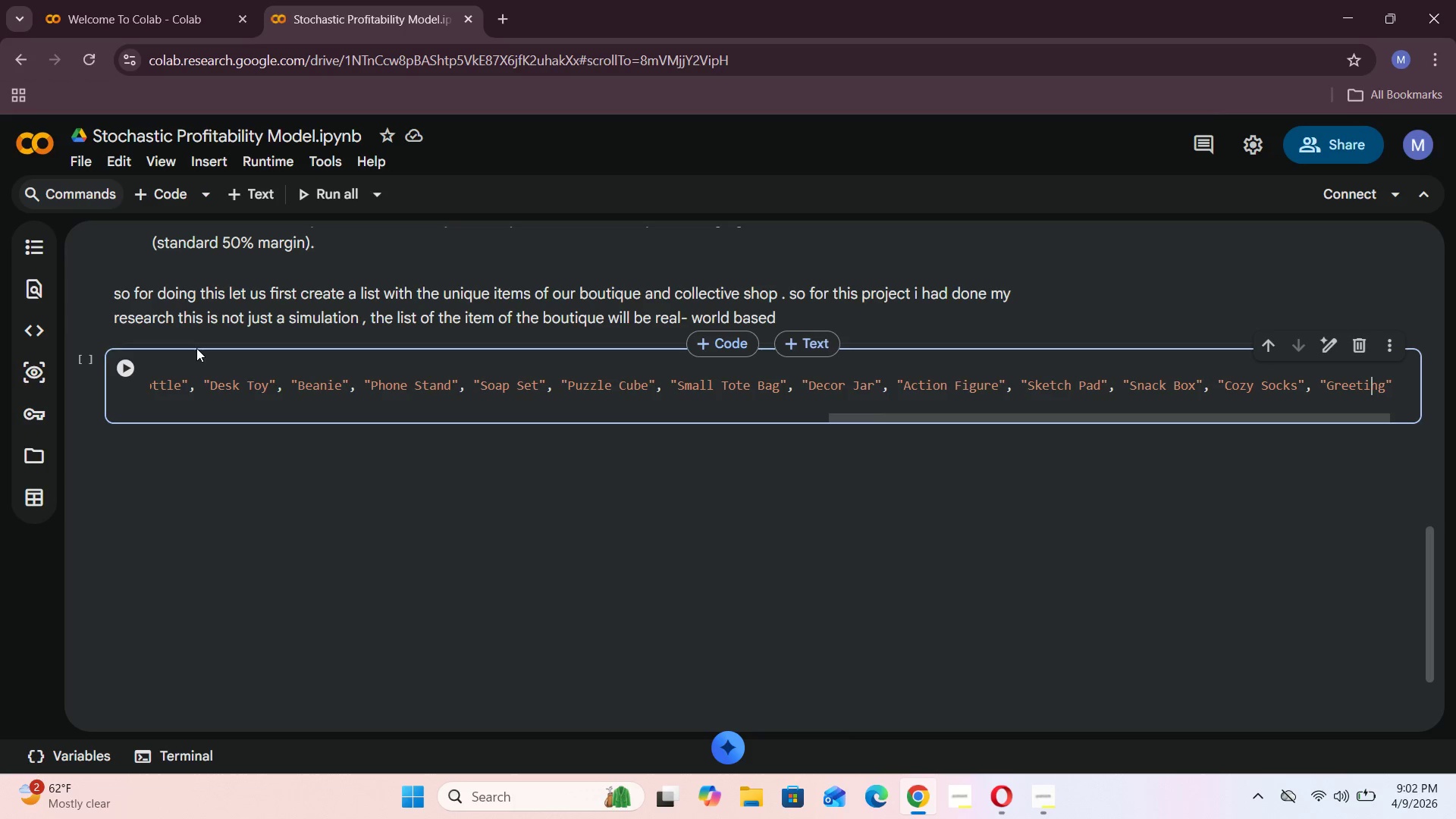 
key(ArrowRight)
 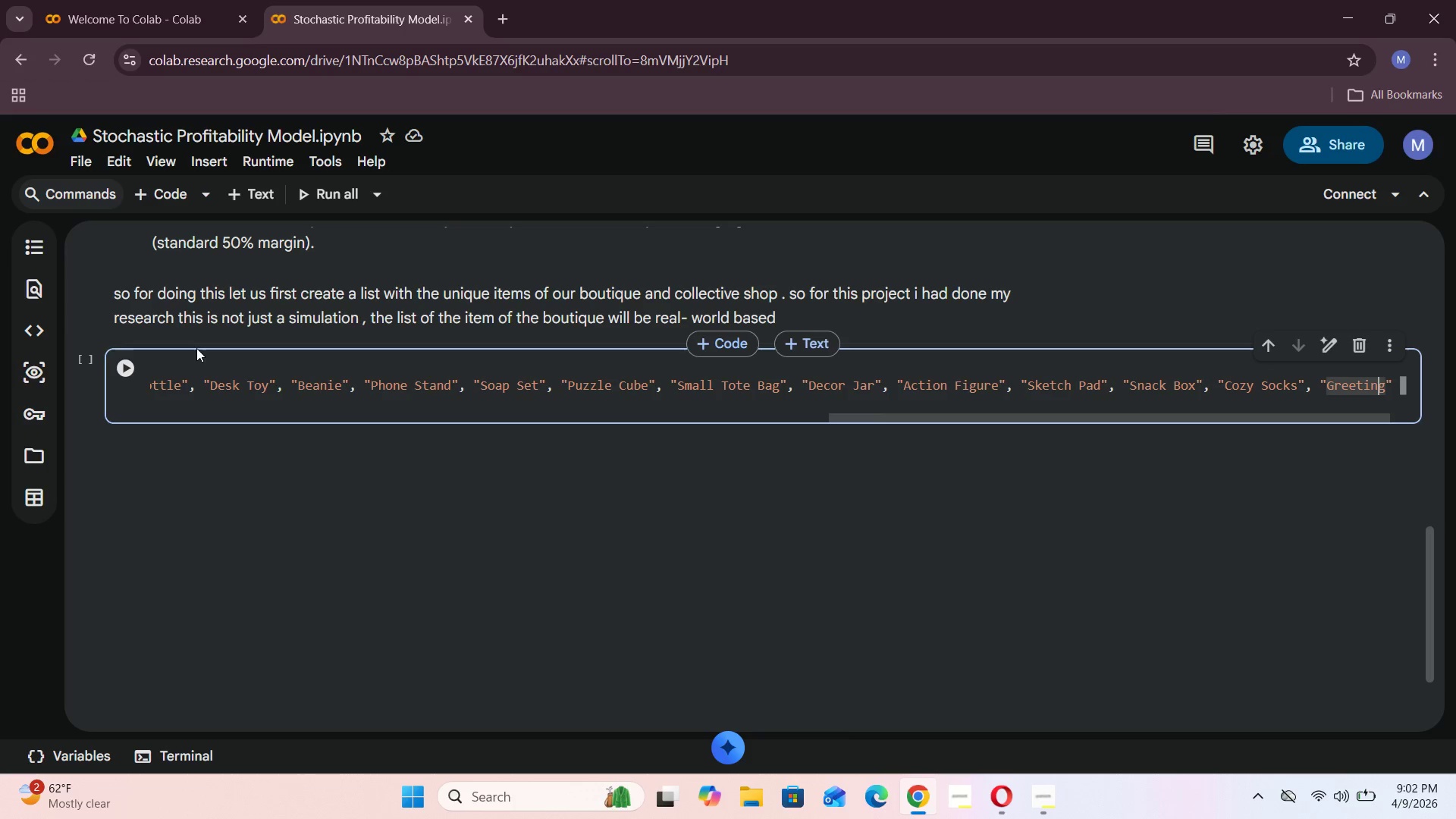 
key(ArrowRight)
 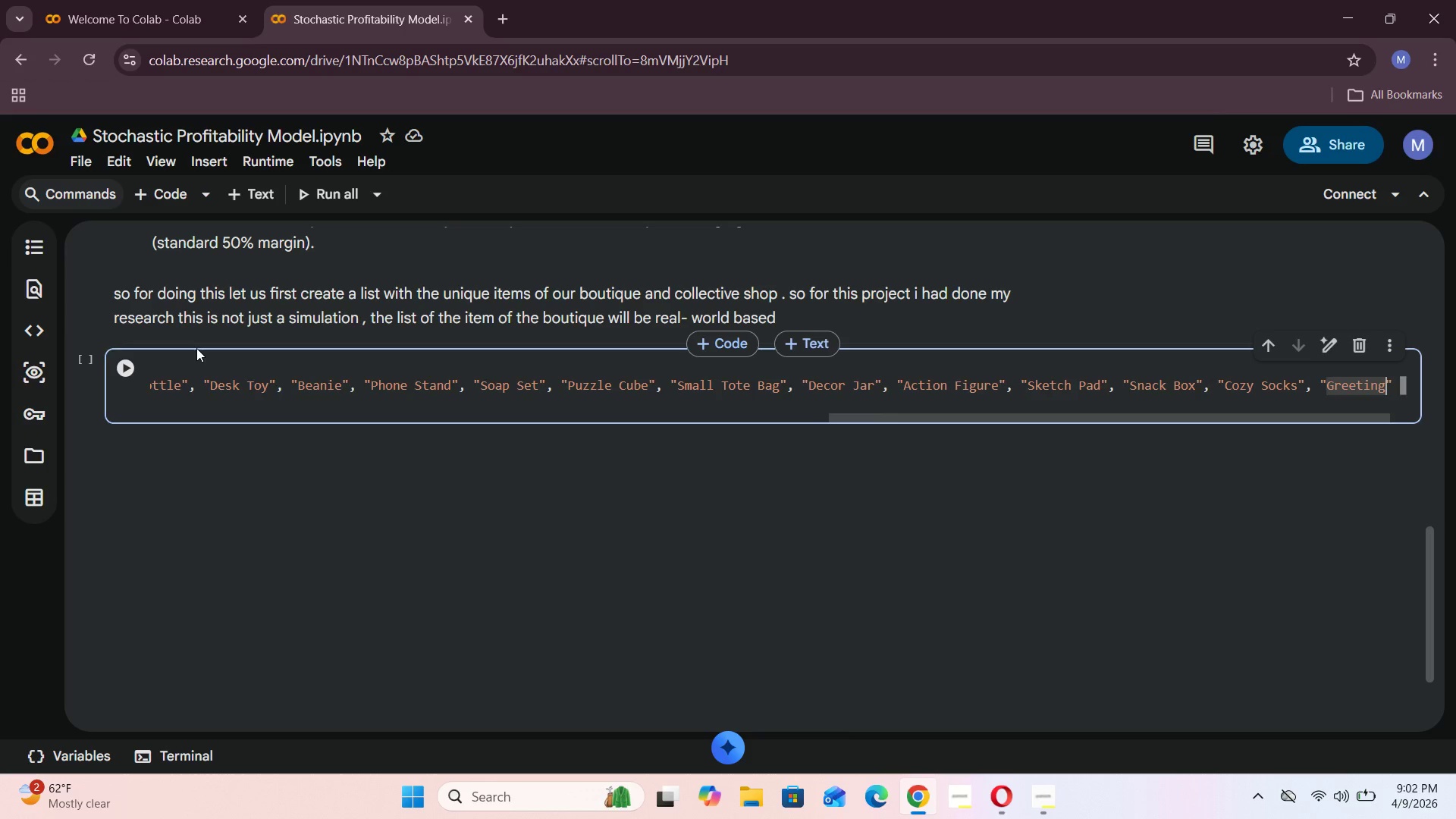 
type( Card Set)
 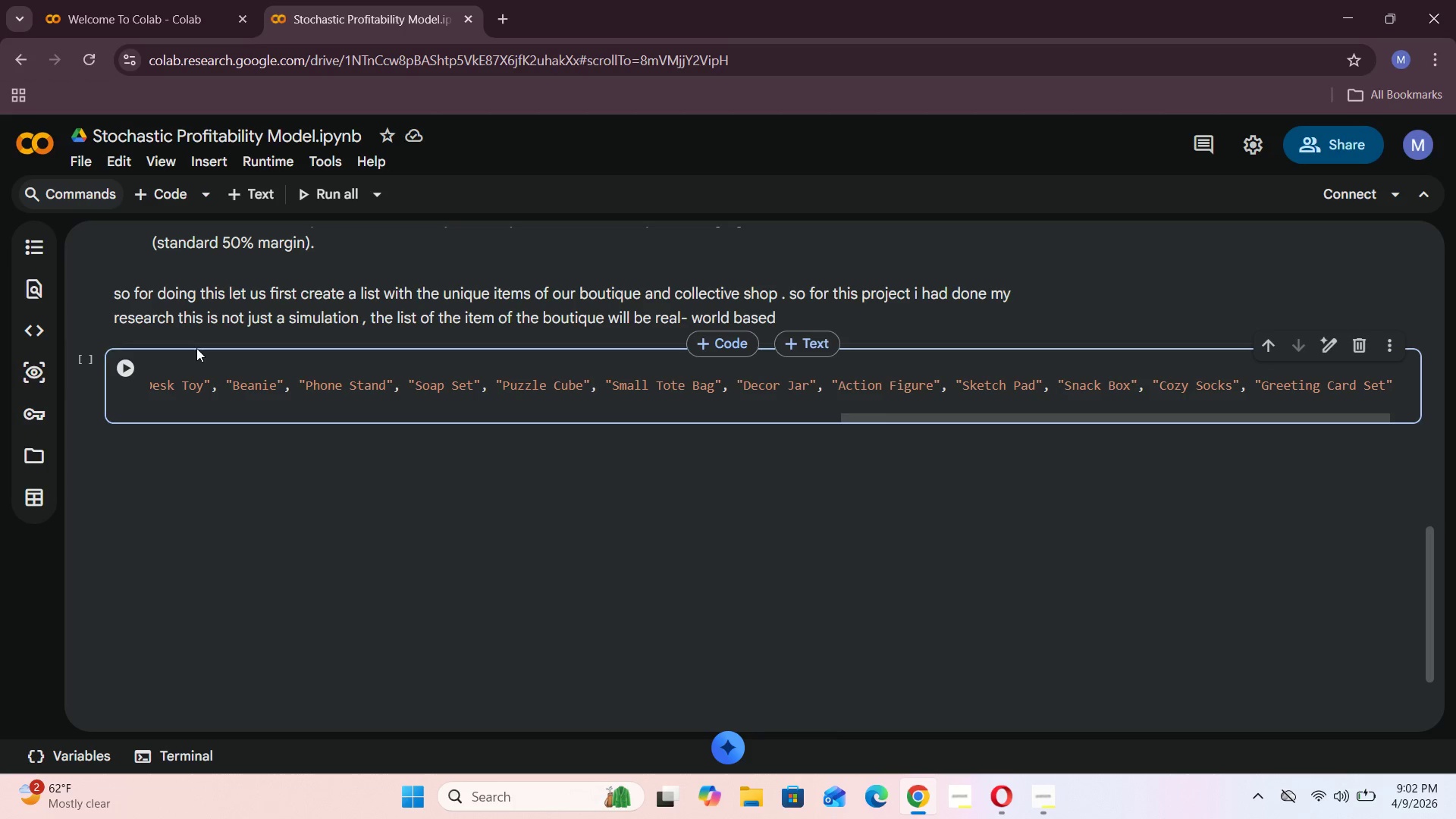 
key(ArrowRight)
 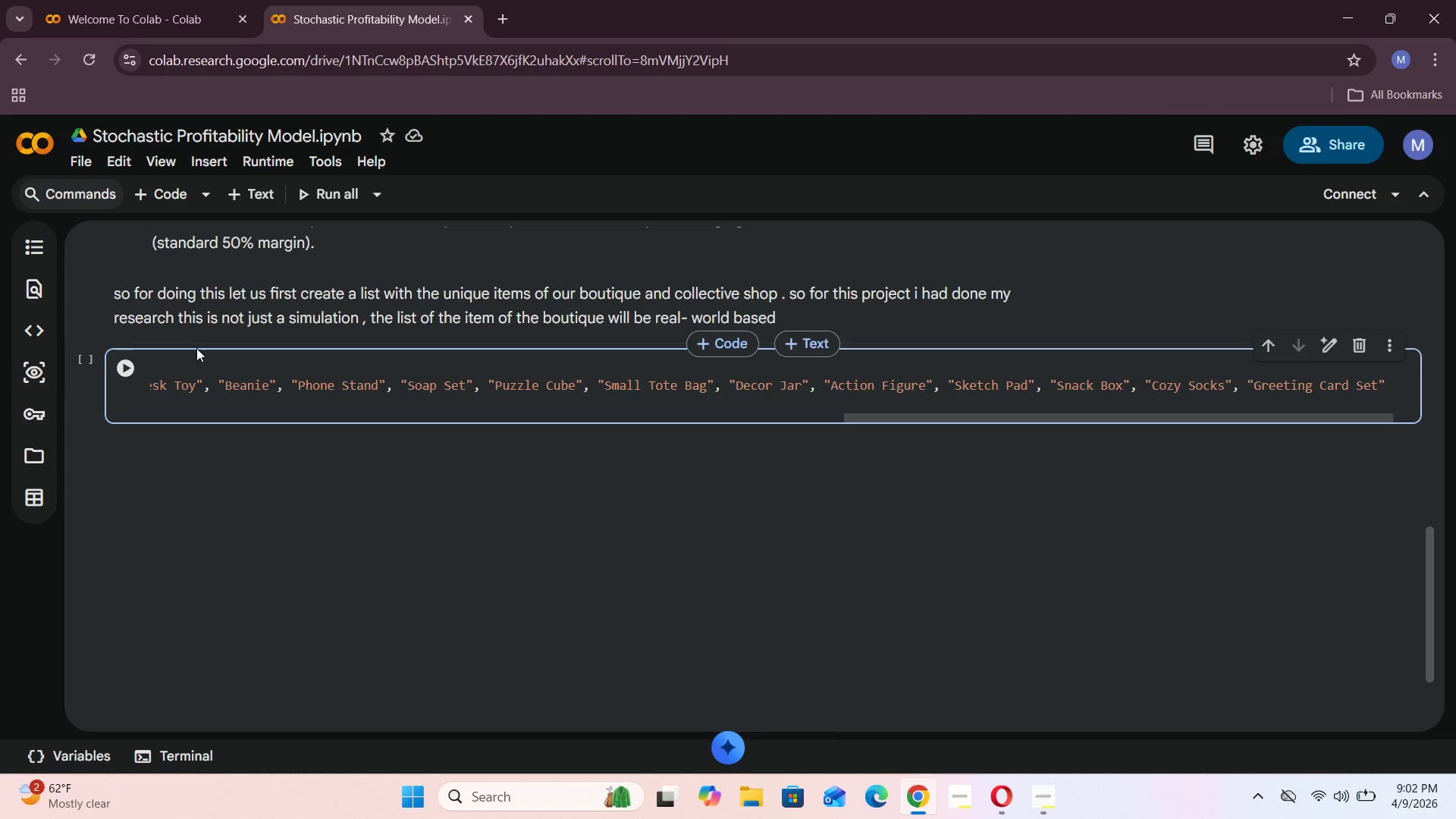 
key(Comma)
 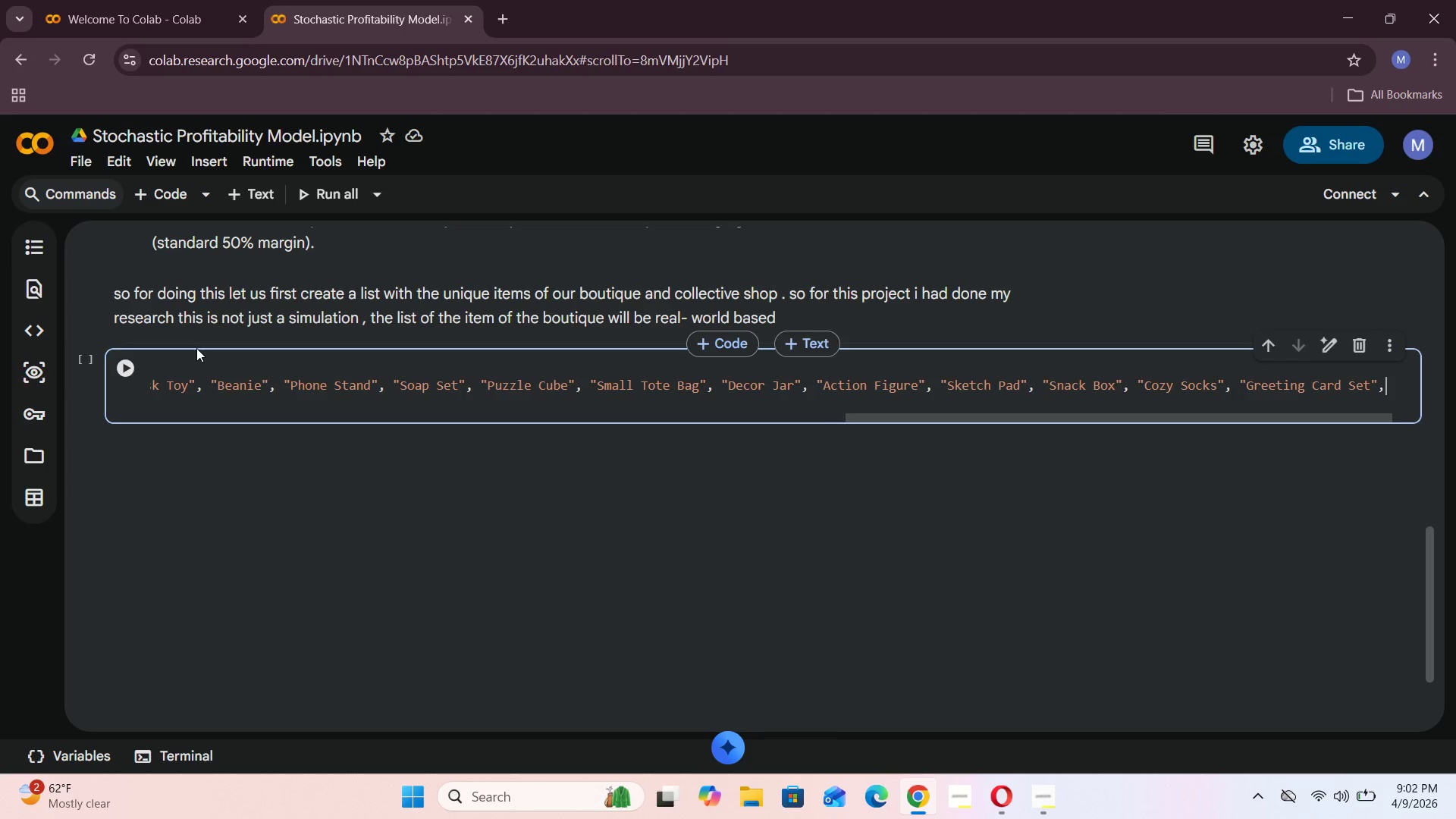 
key(Space)
 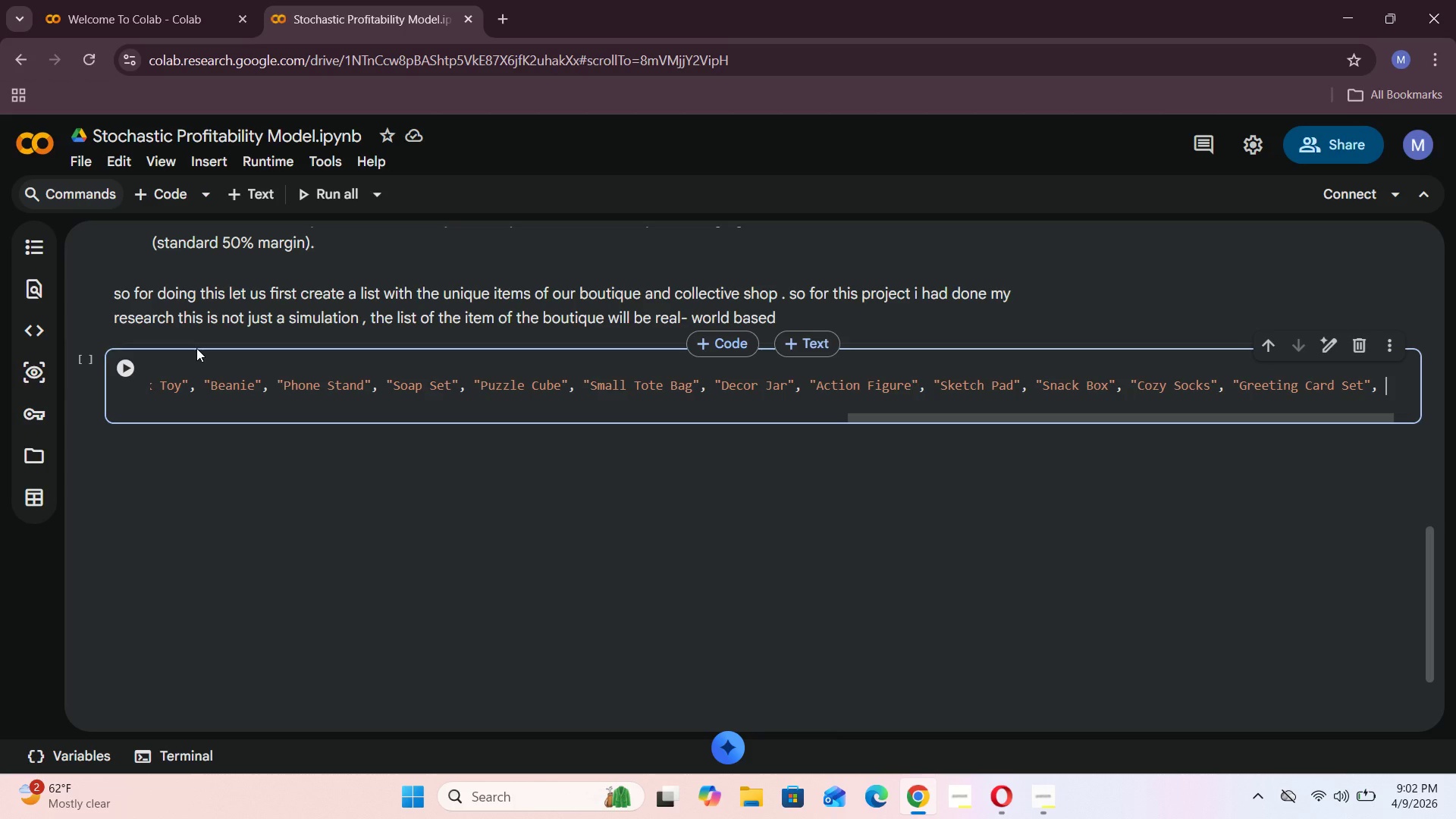 
key(Shift+Quote)
 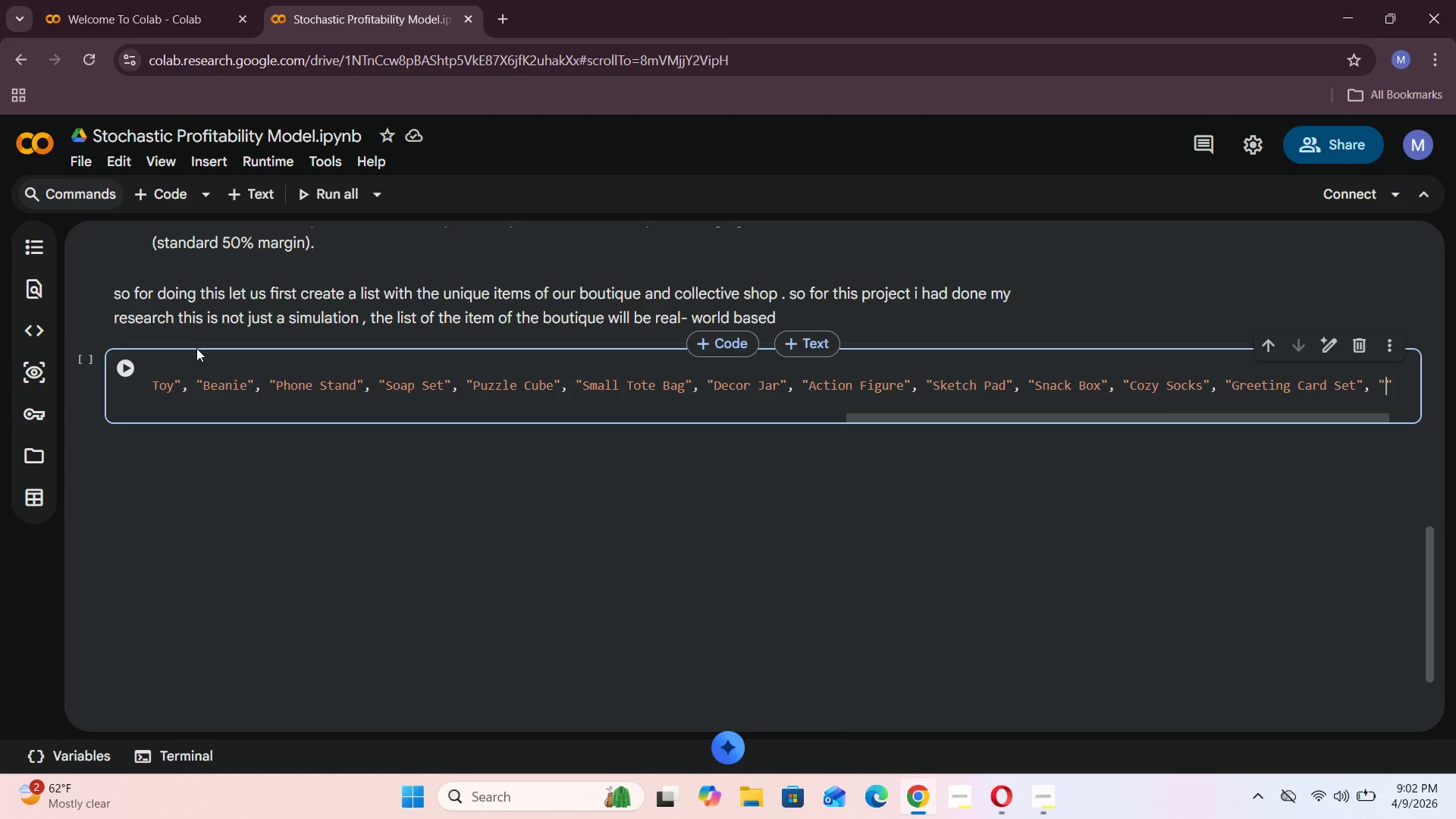 
type(Minin)
key(Backspace)
type( Plant Pot)
 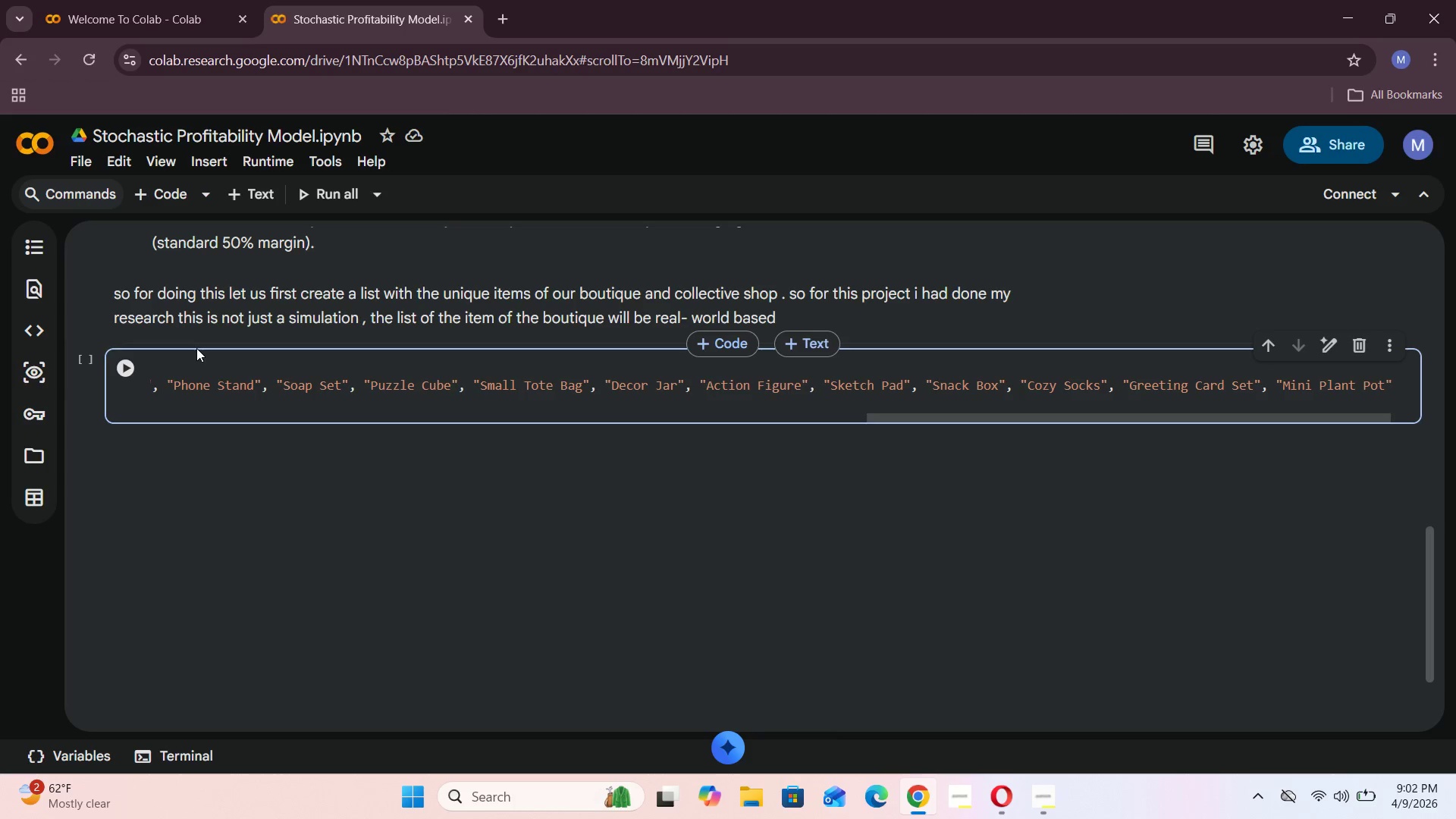 
key(ArrowRight)
 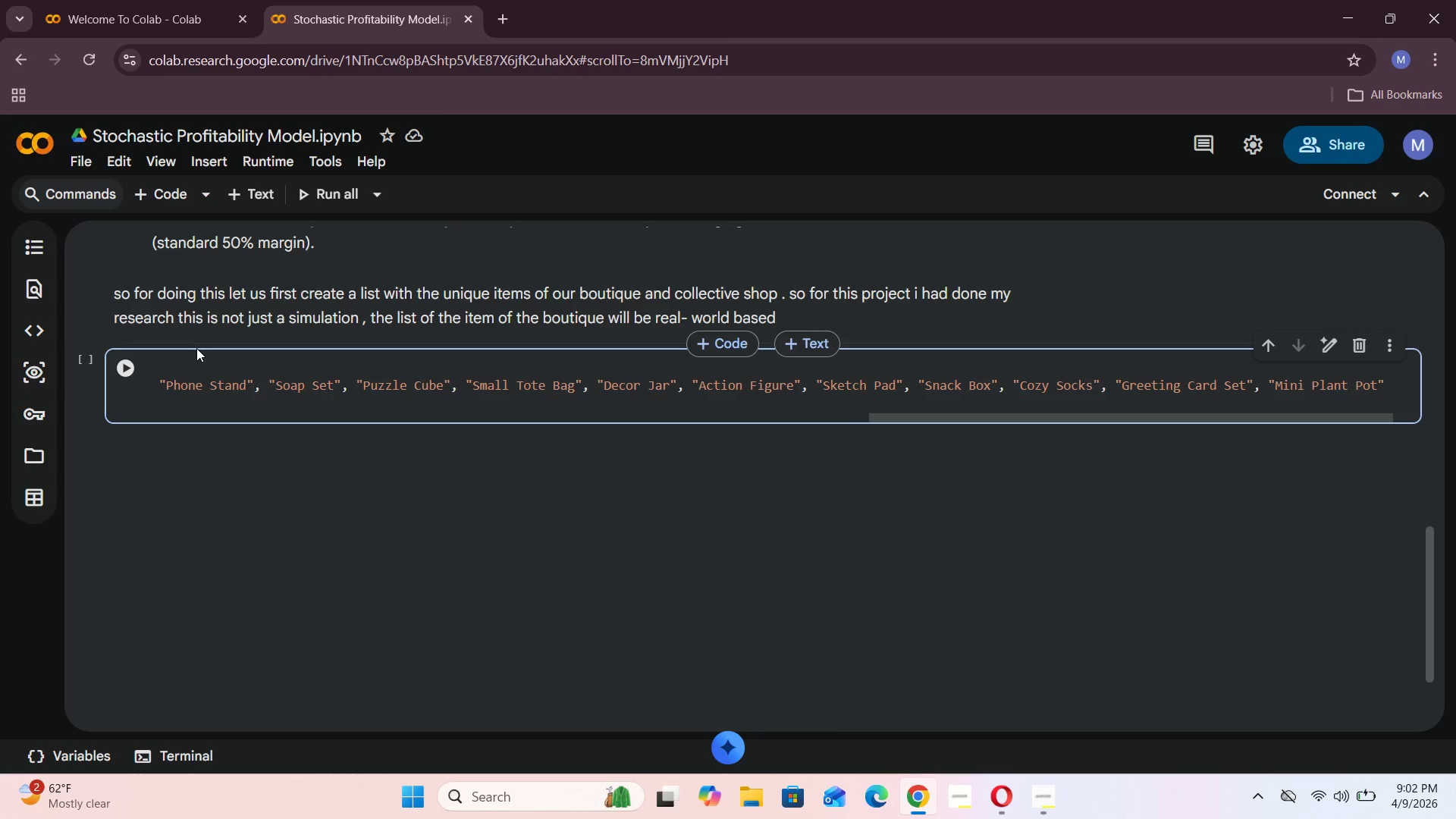 
type(, "Travel Pounch)
 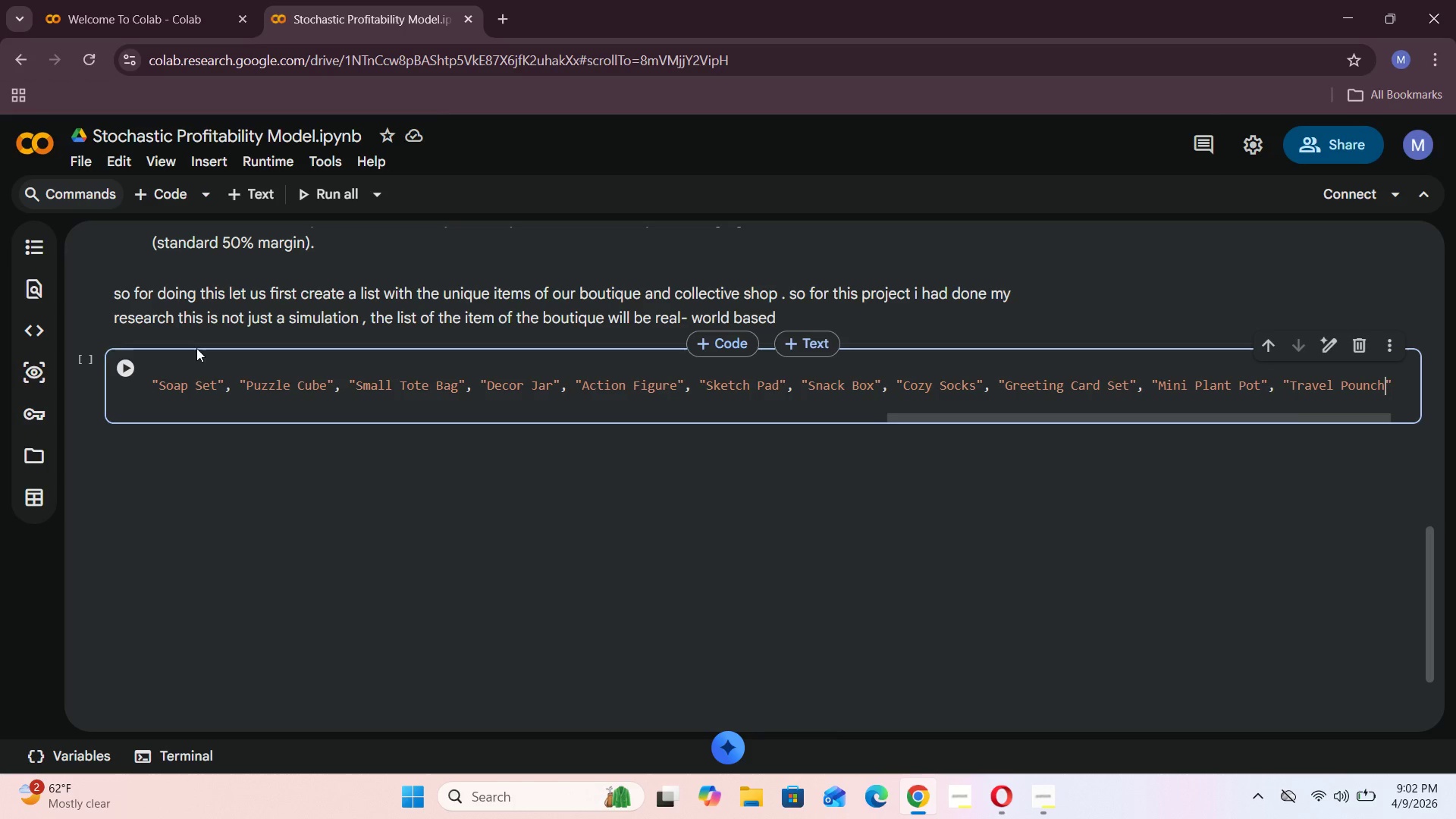 
key(ArrowLeft)
 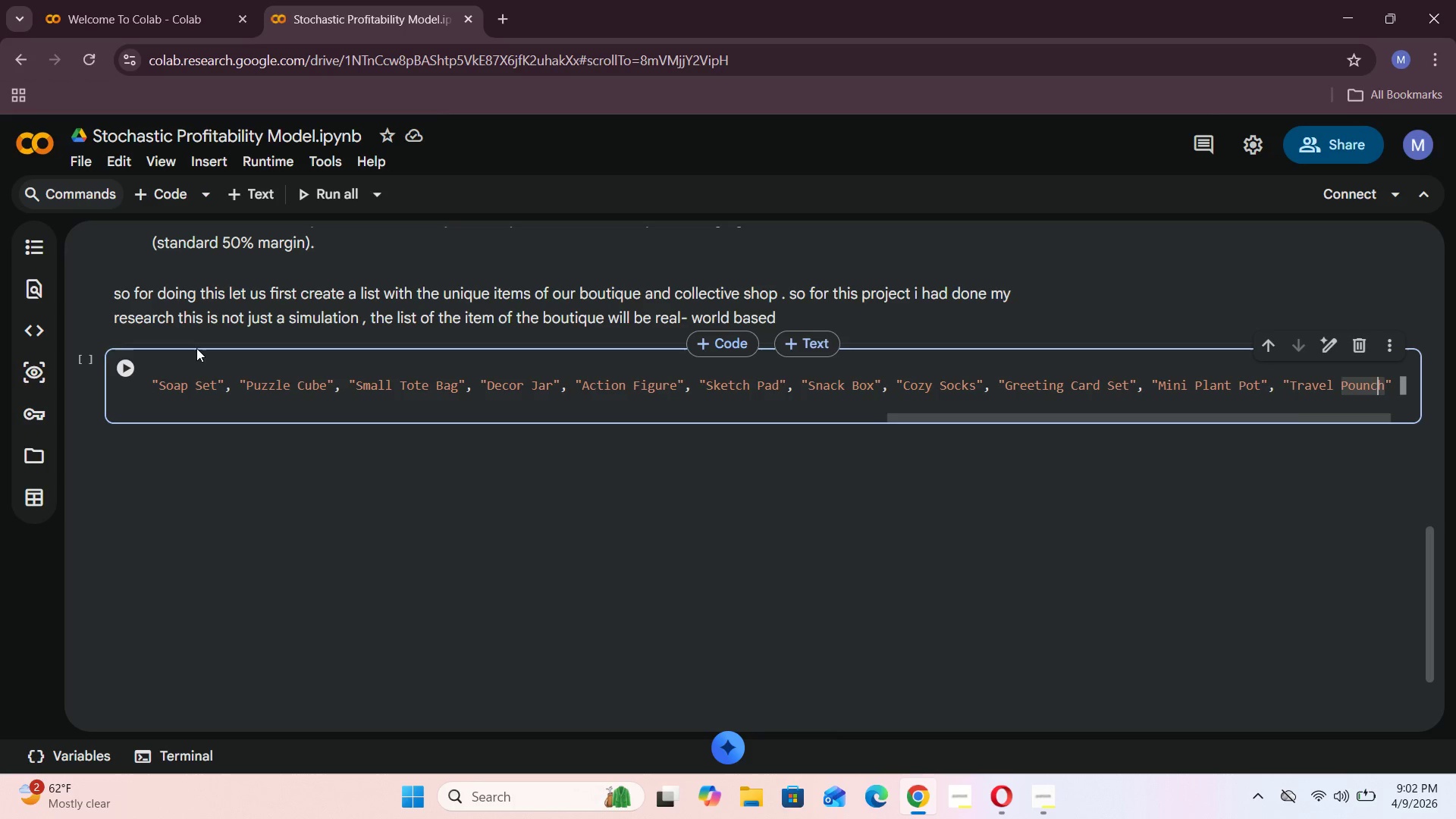 
key(ArrowLeft)
 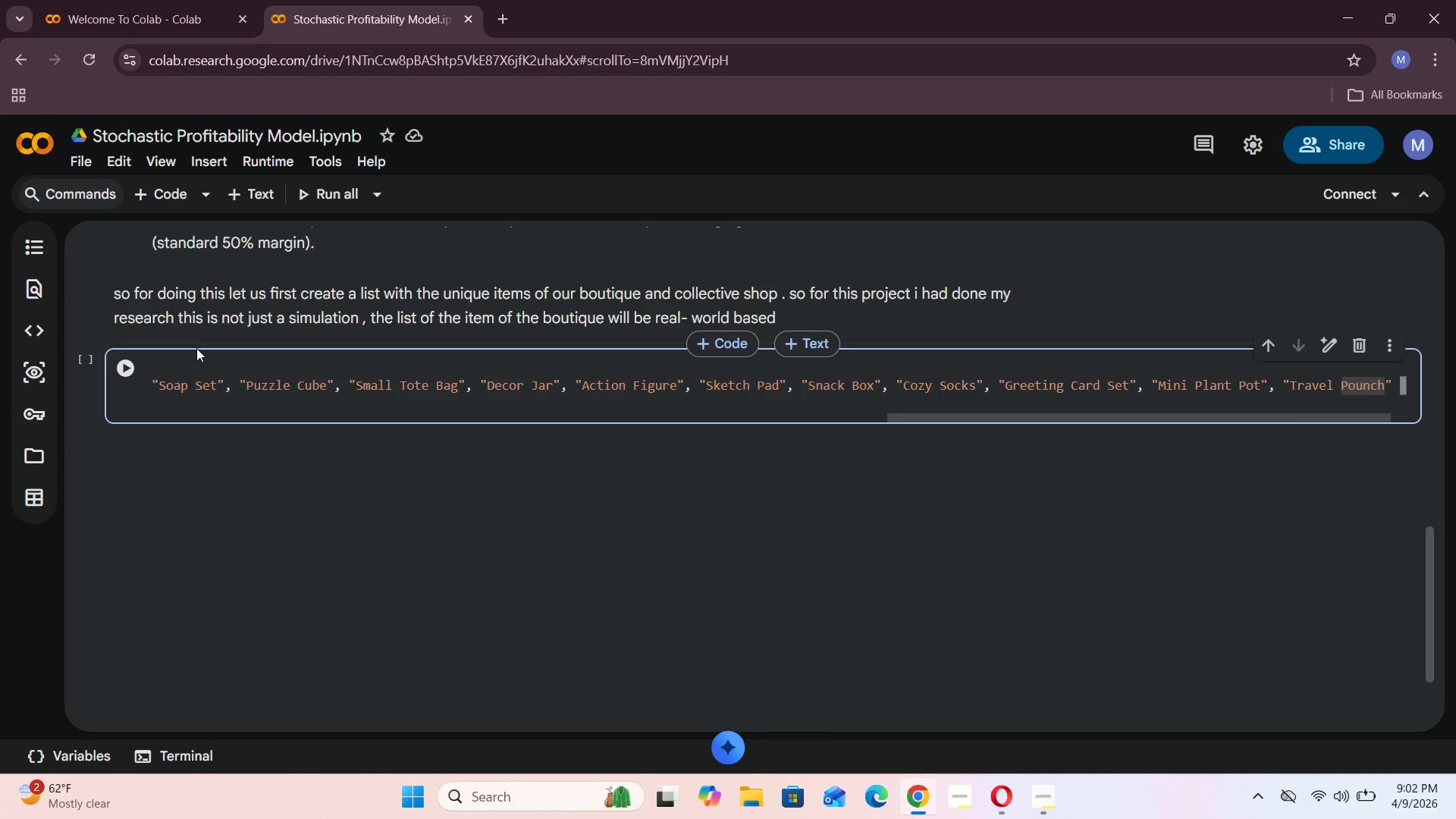 
key(Backspace)
 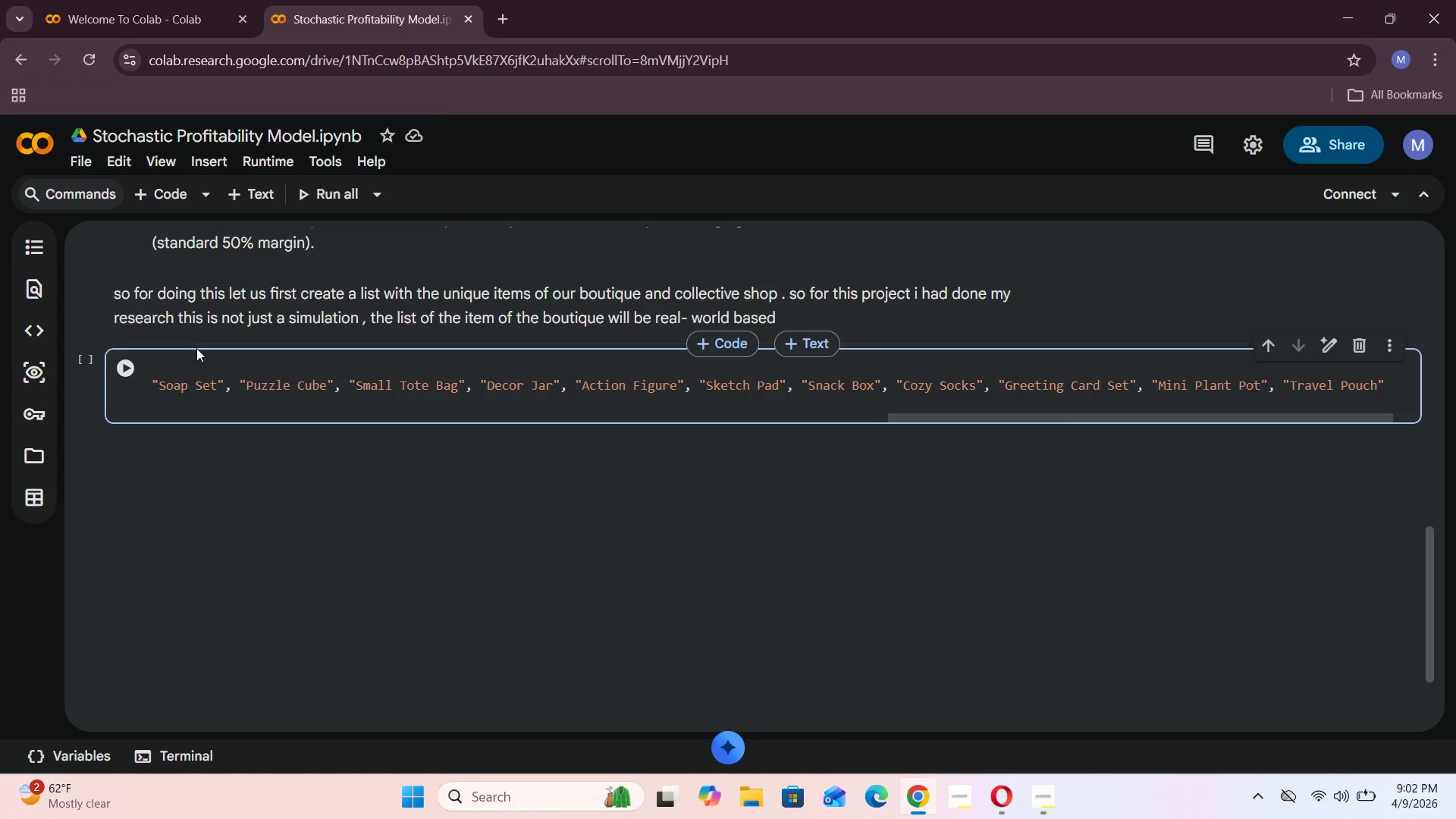 
key(ArrowRight)
 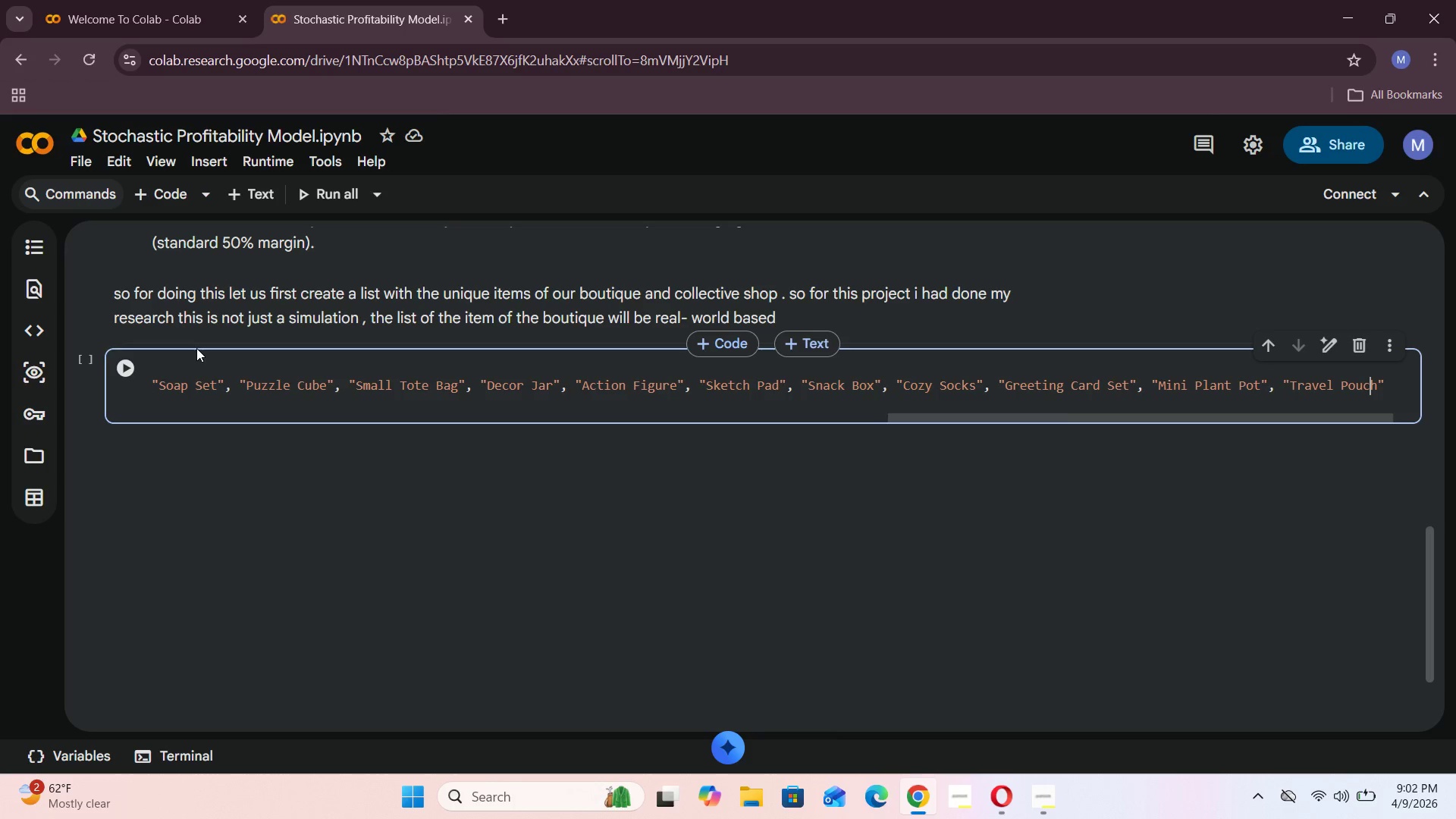 
key(ArrowRight)
 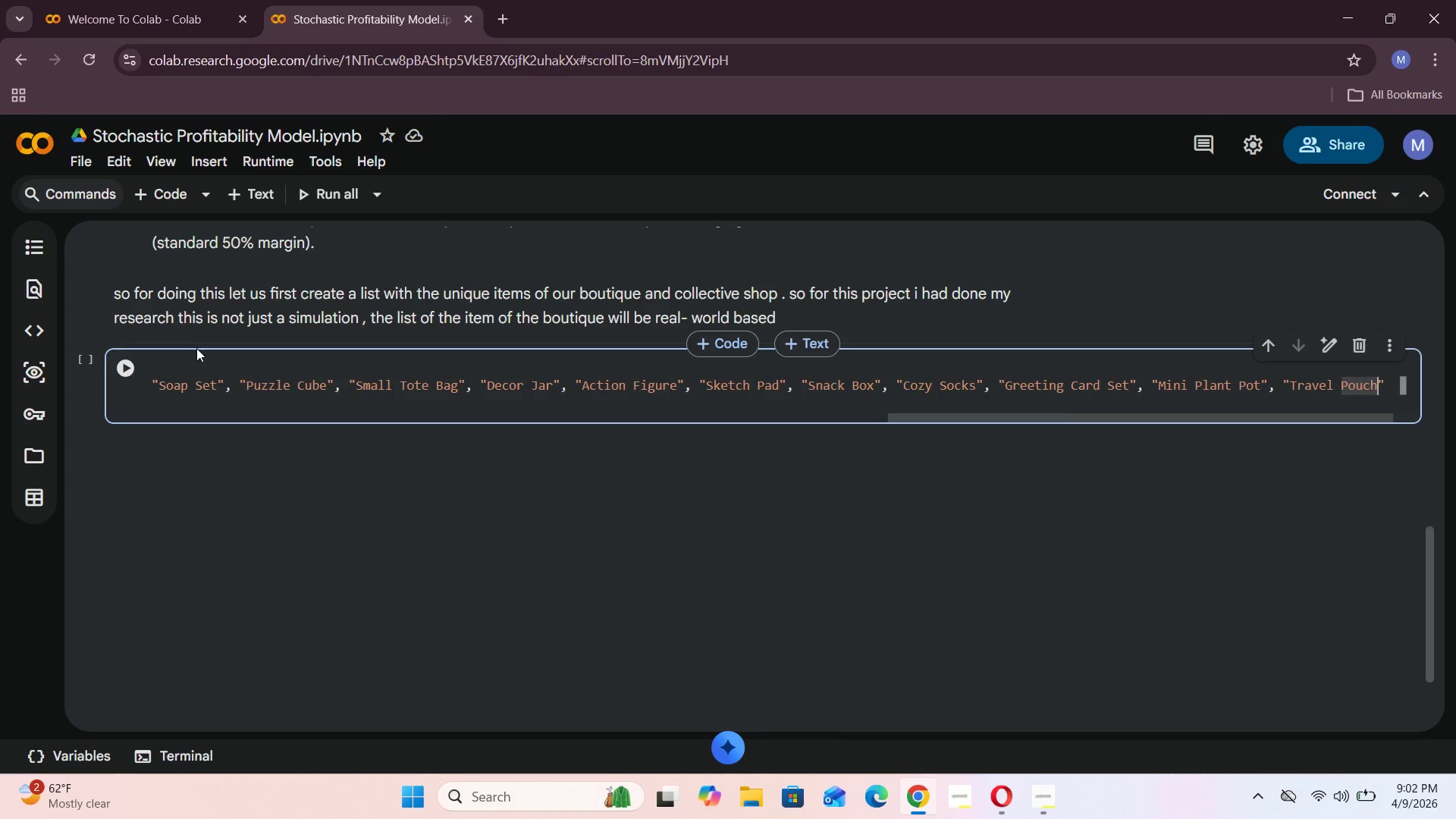 
key(ArrowRight)
 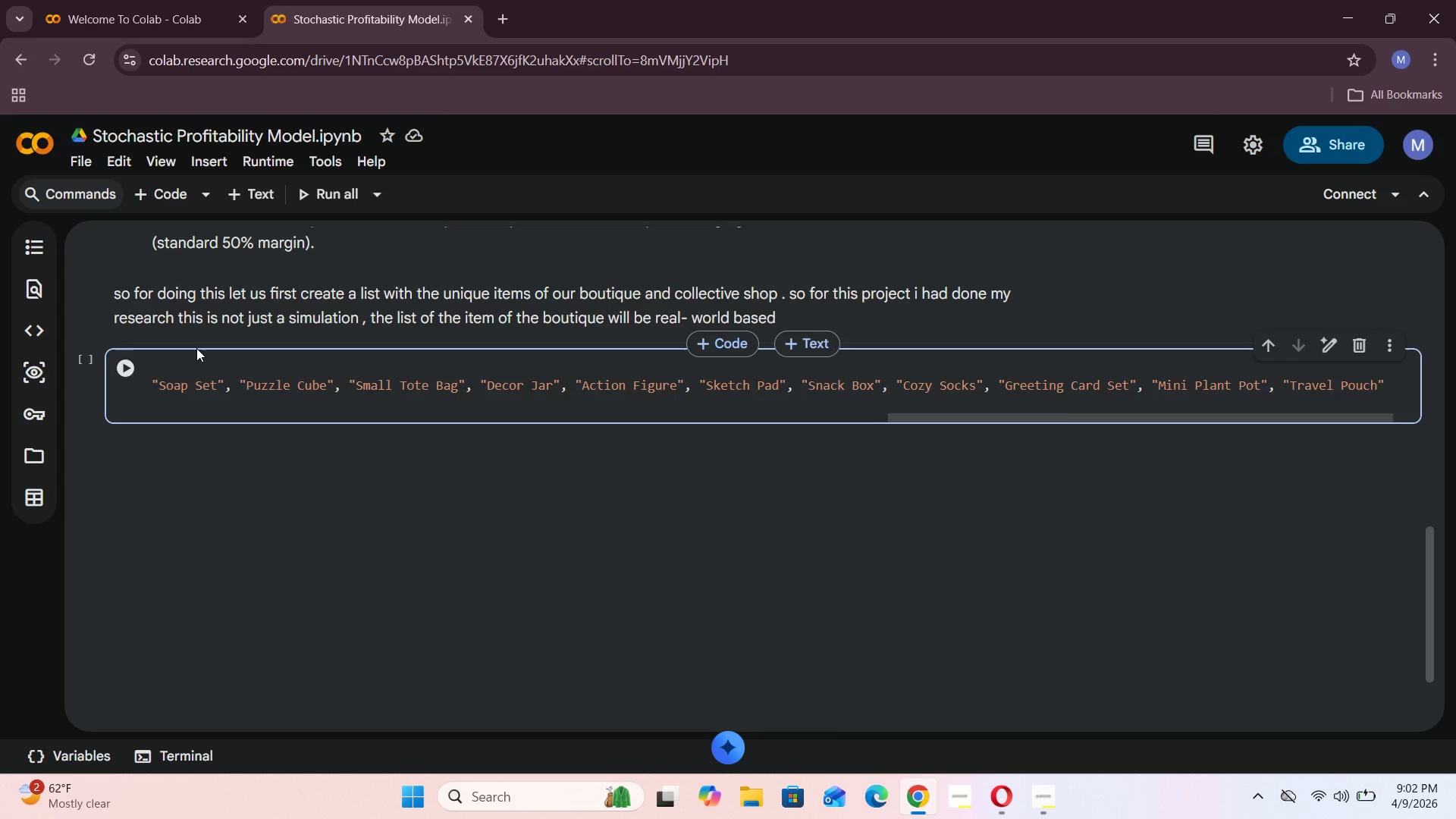 
key(Comma)
 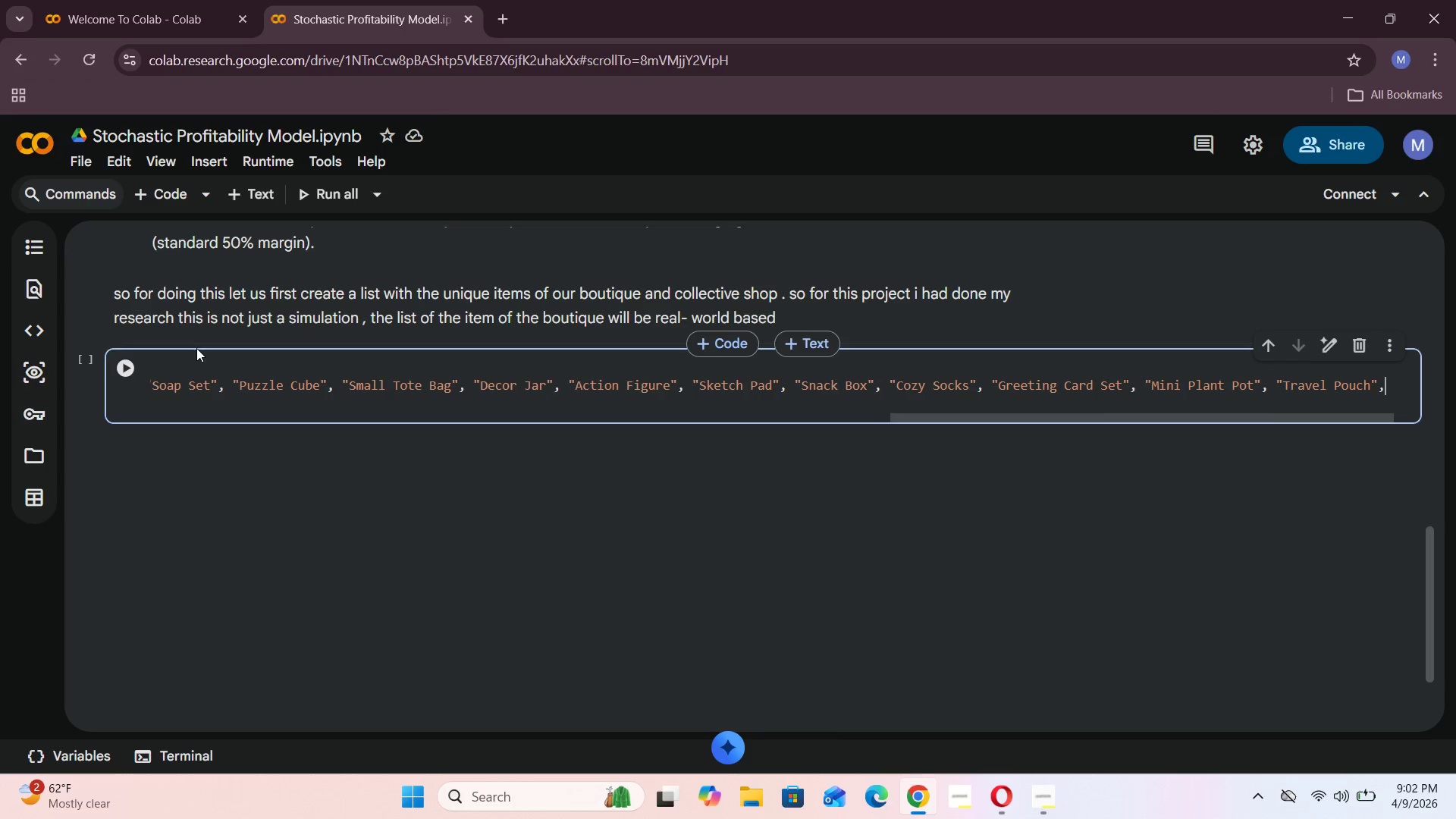 
key(Space)
 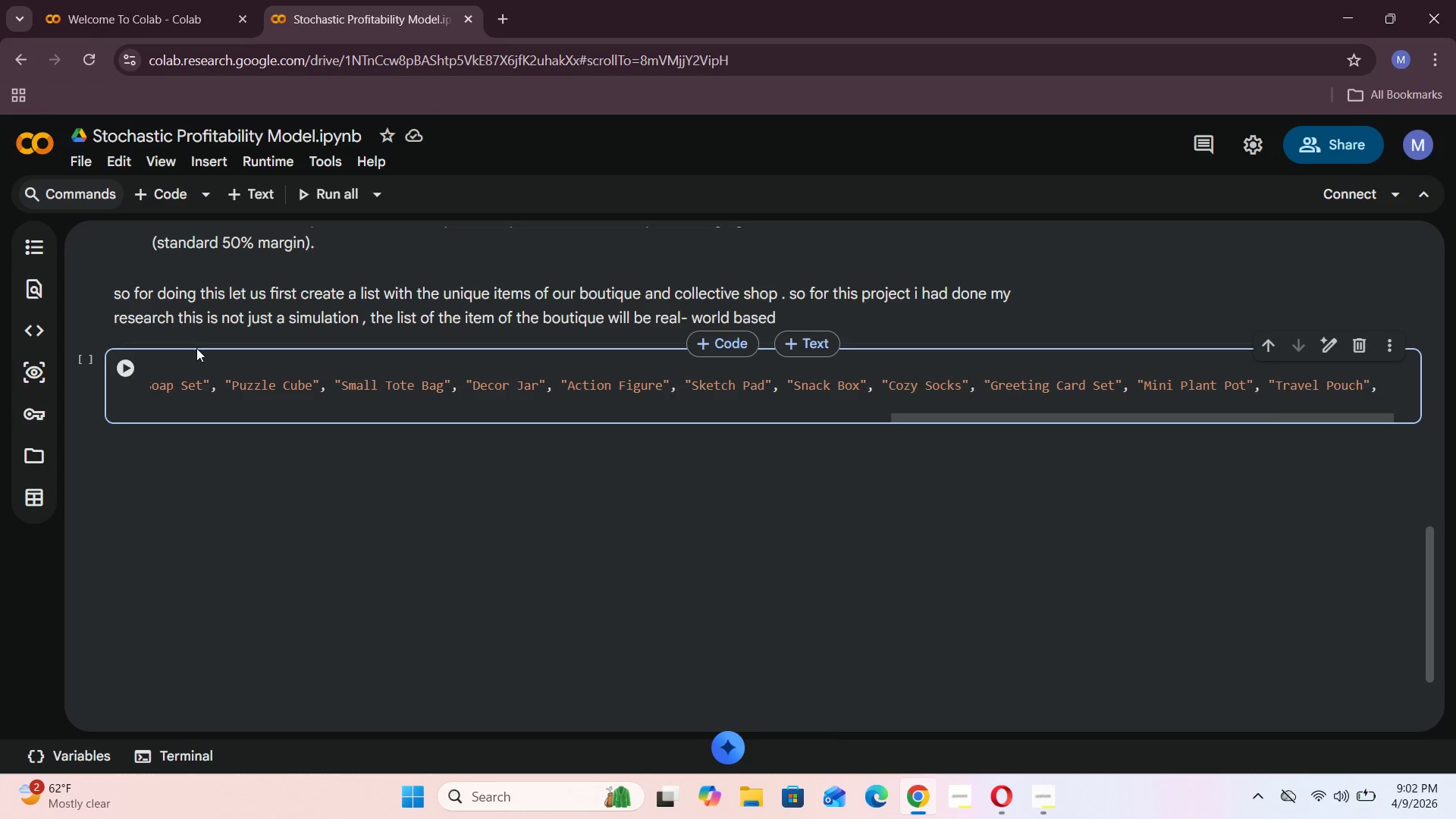 
key(Shift+ShiftRight)
 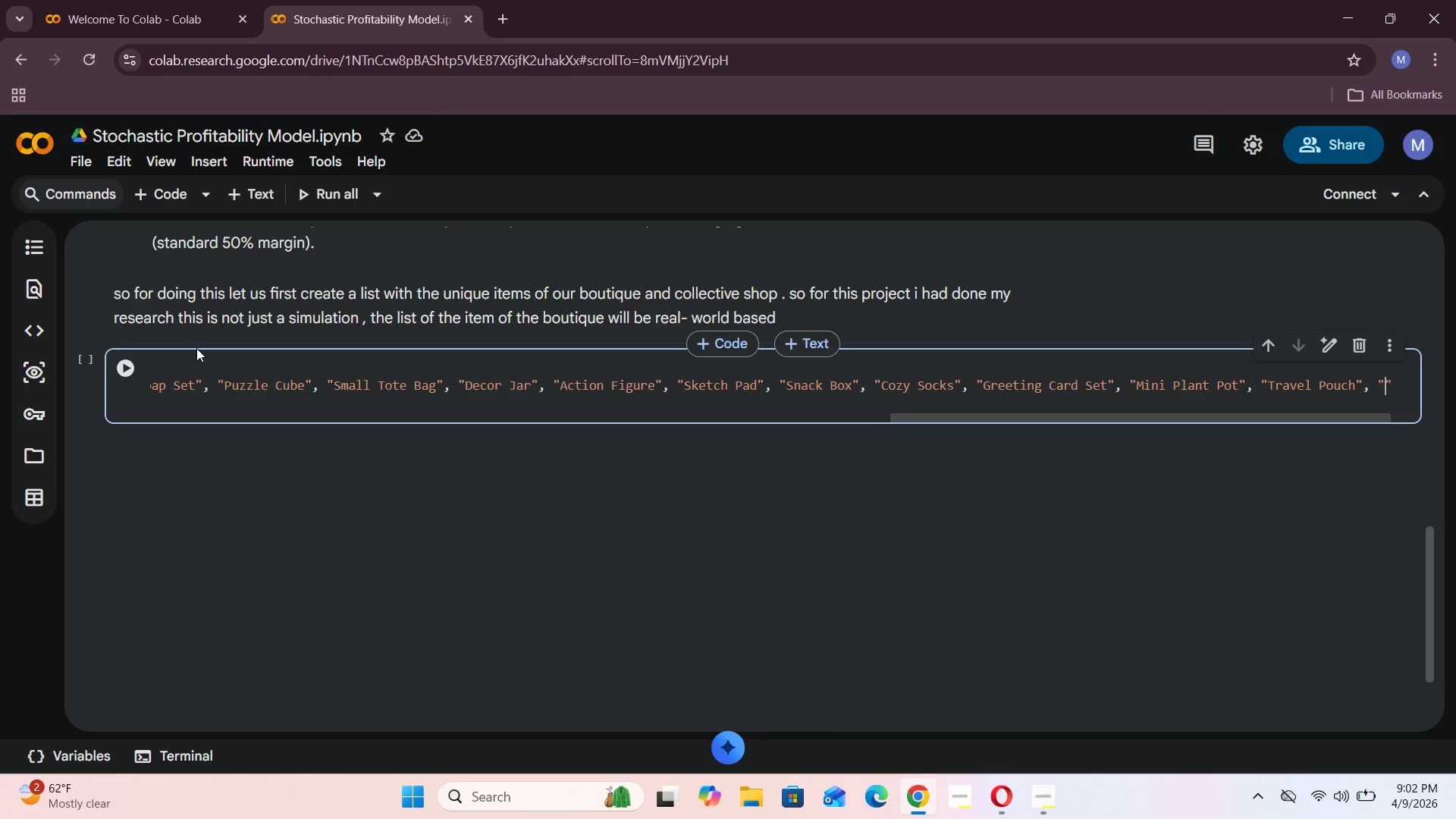 
key(Shift+Quote)
 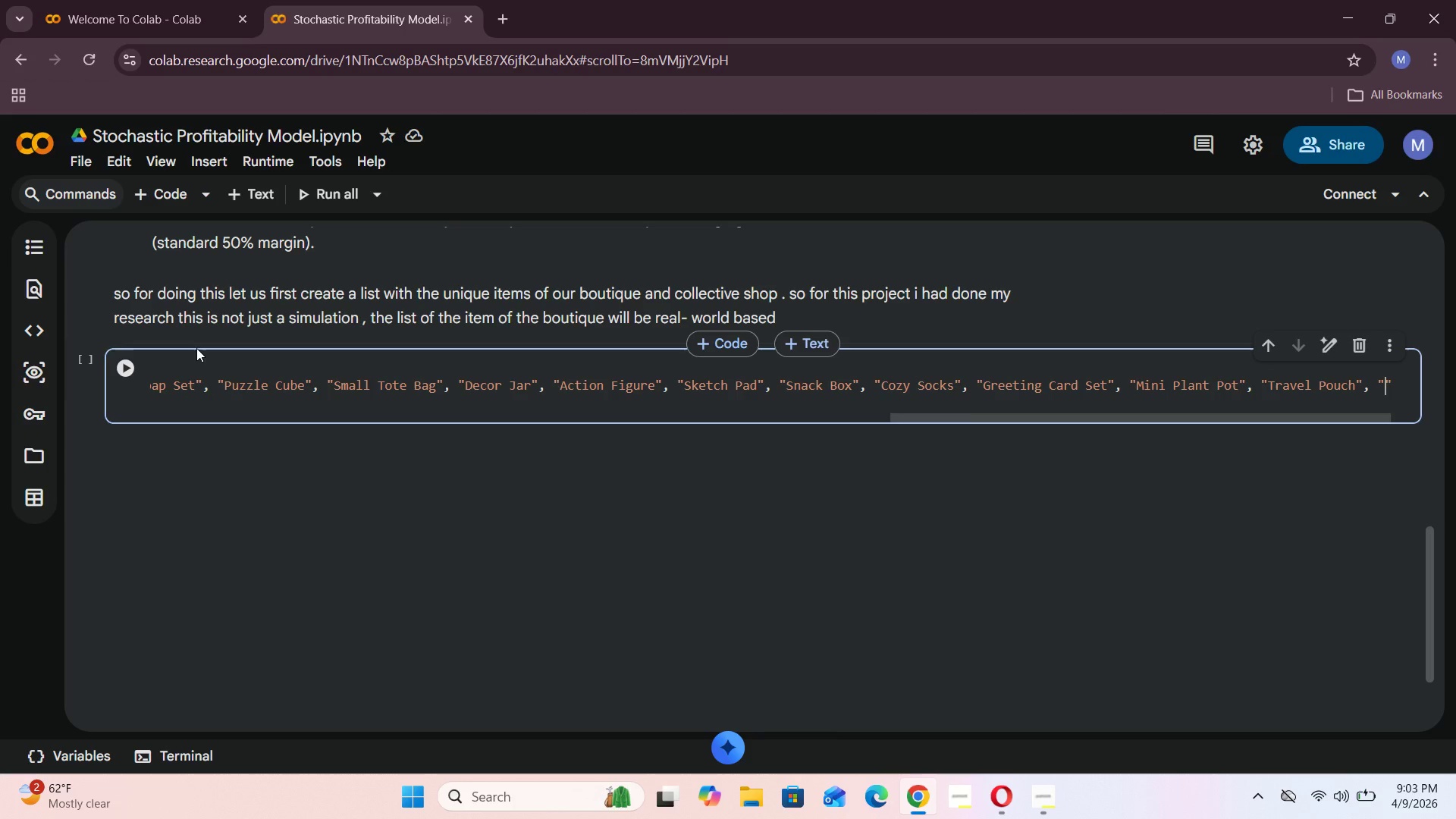 
wait(5.67)
 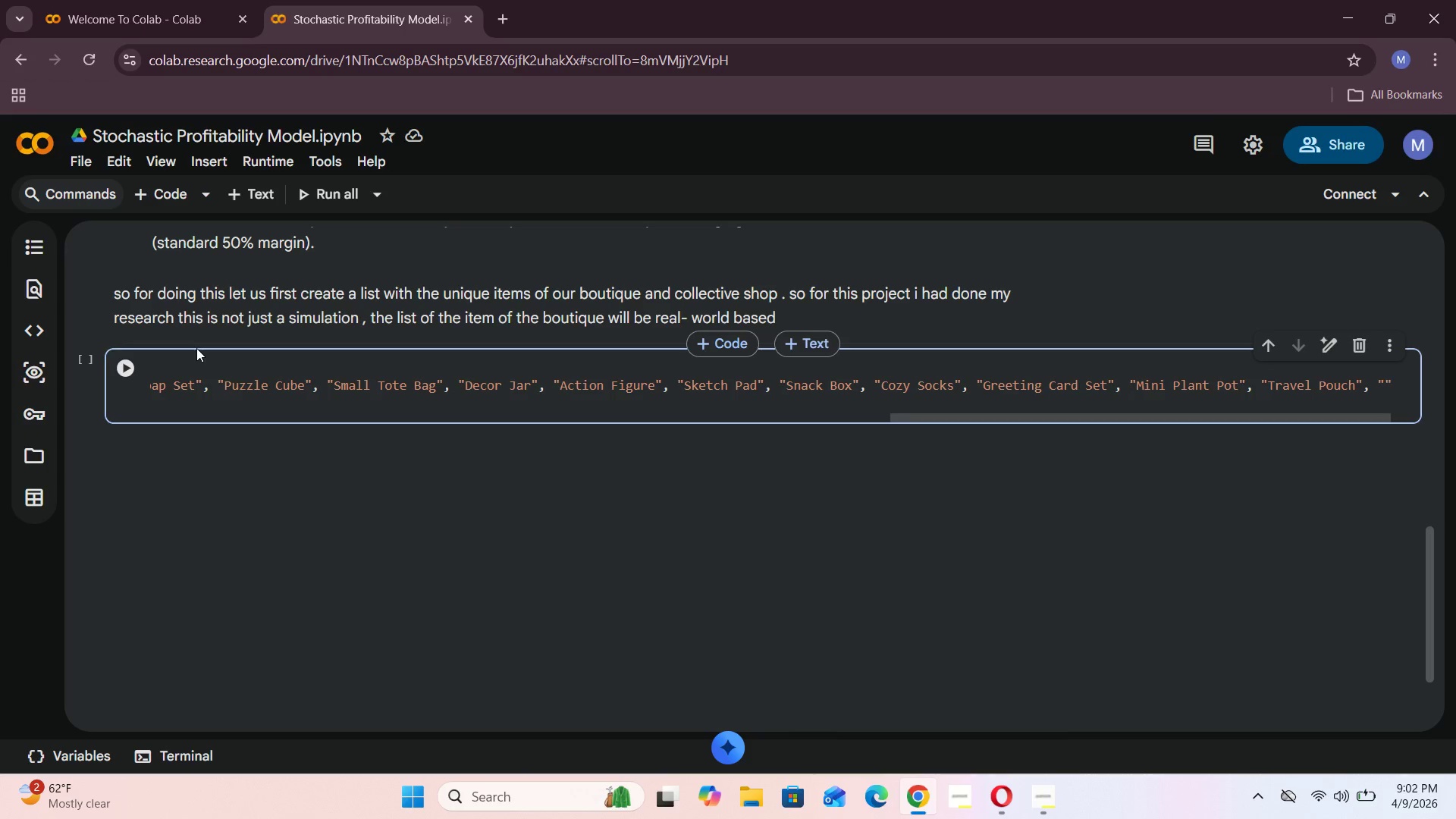 
type(Face Mak)
key(Backspace)
type(sk)
 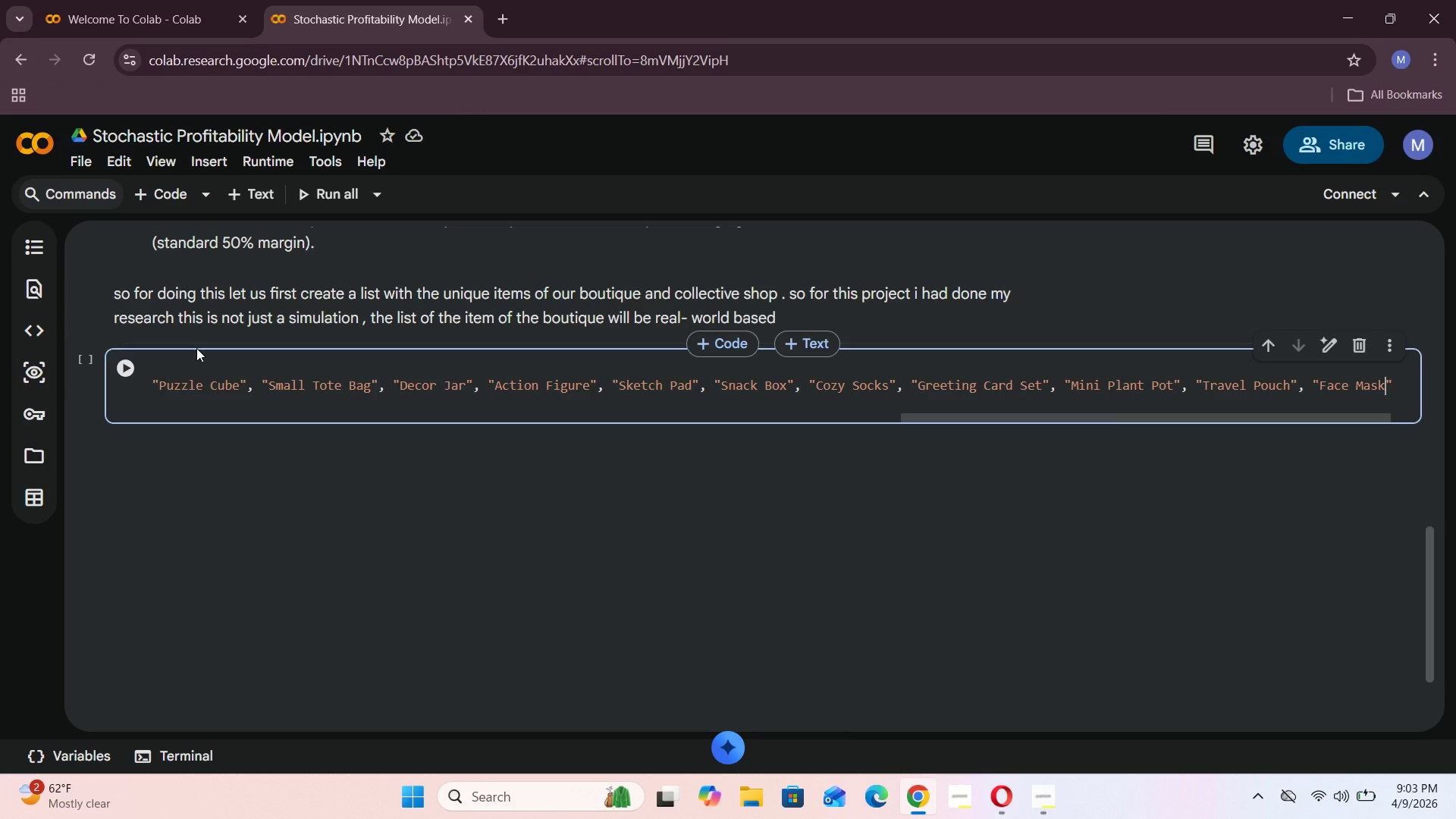 
type( Set)
 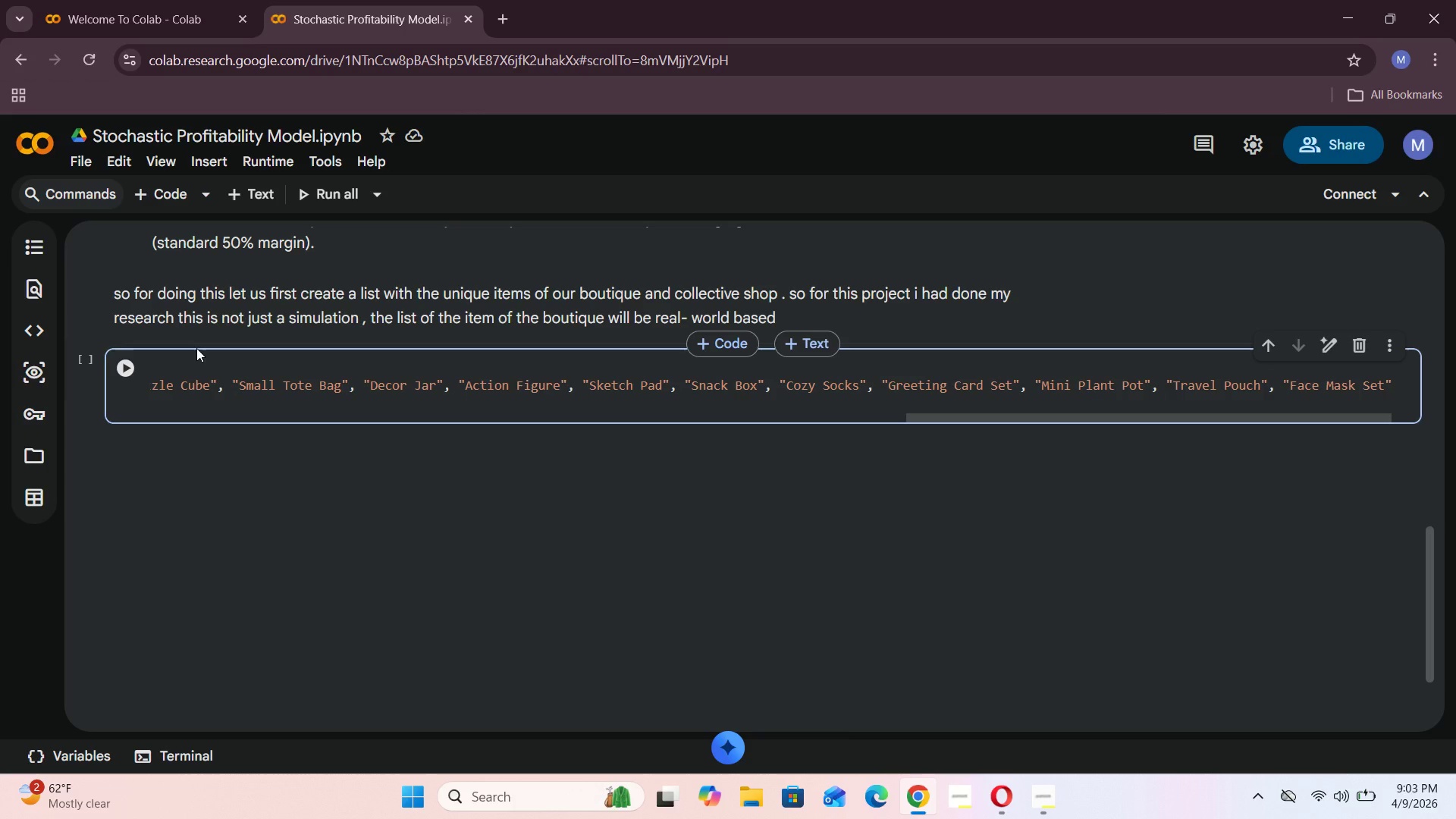 
key(ArrowRight)
 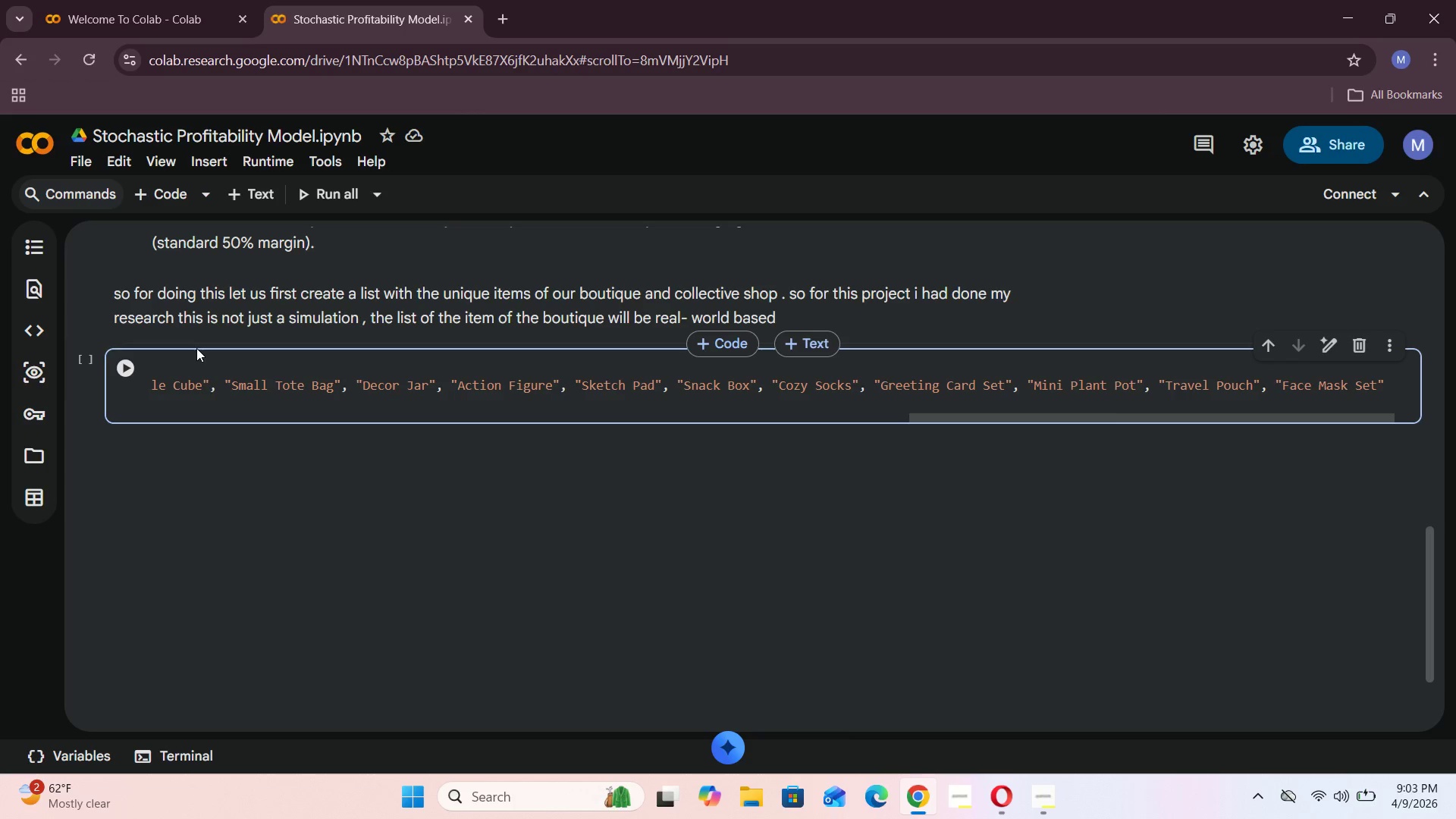 
key(Comma)
 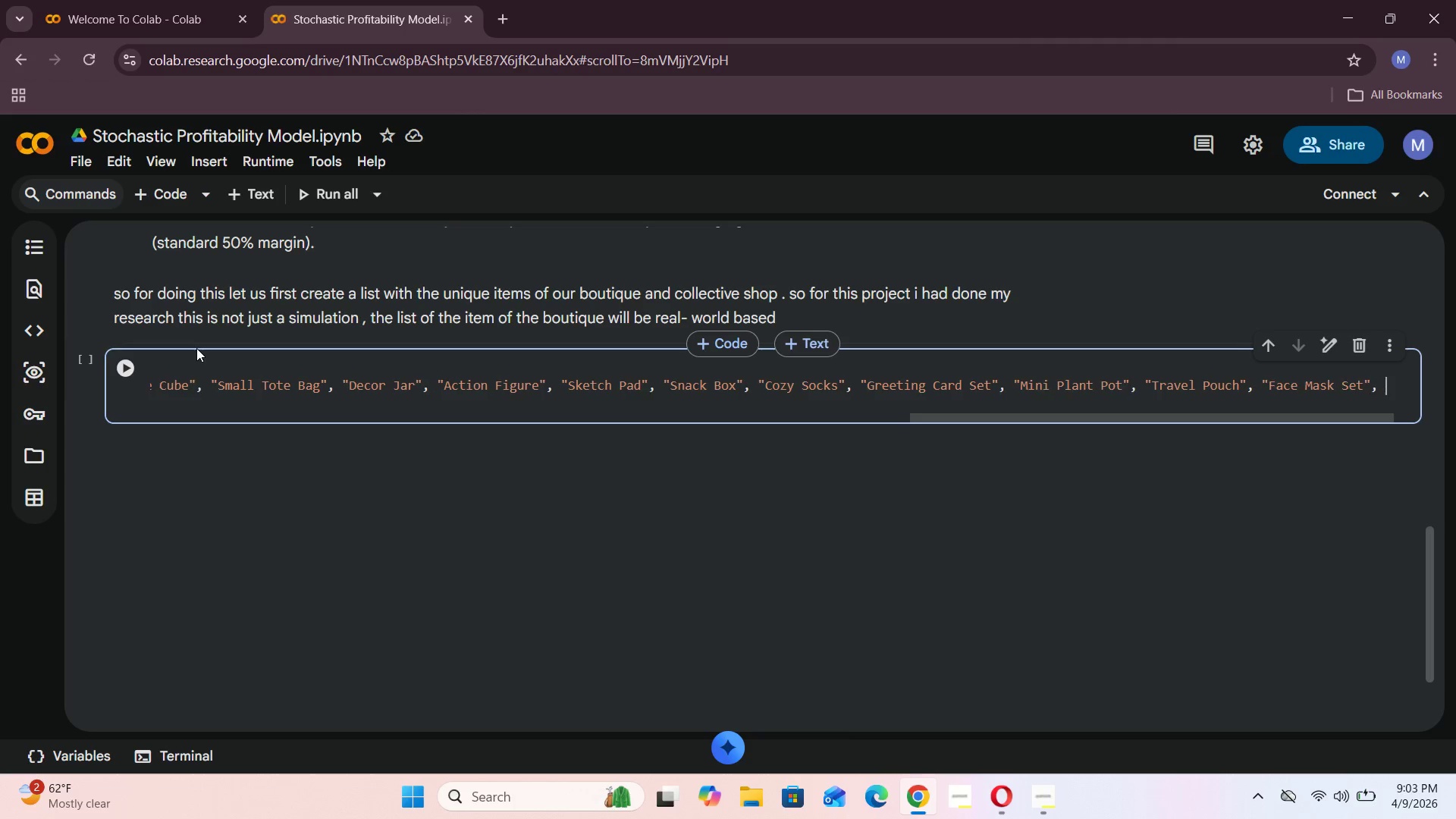 
key(Space)
 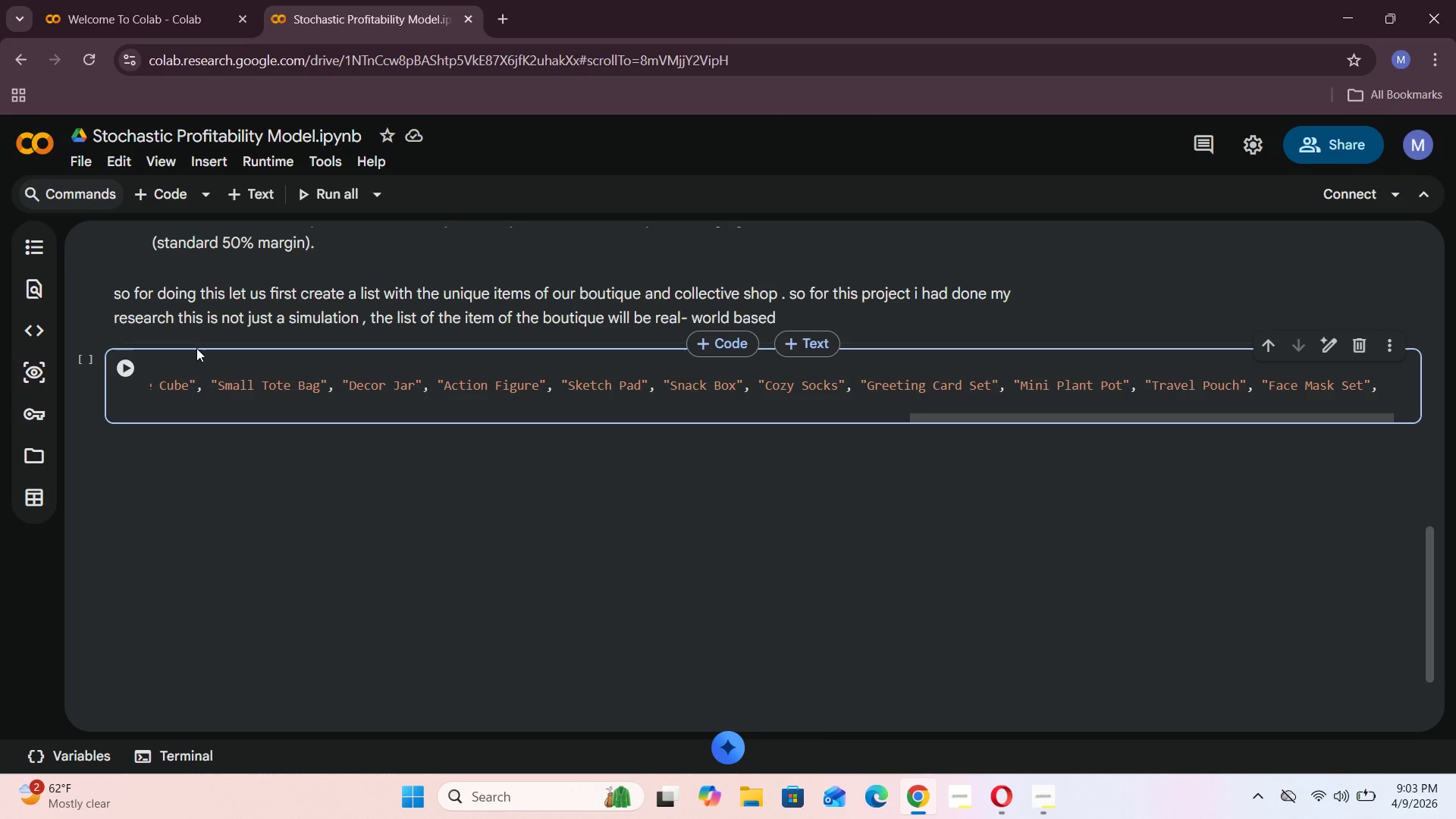 
key(Shift+ShiftRight)
 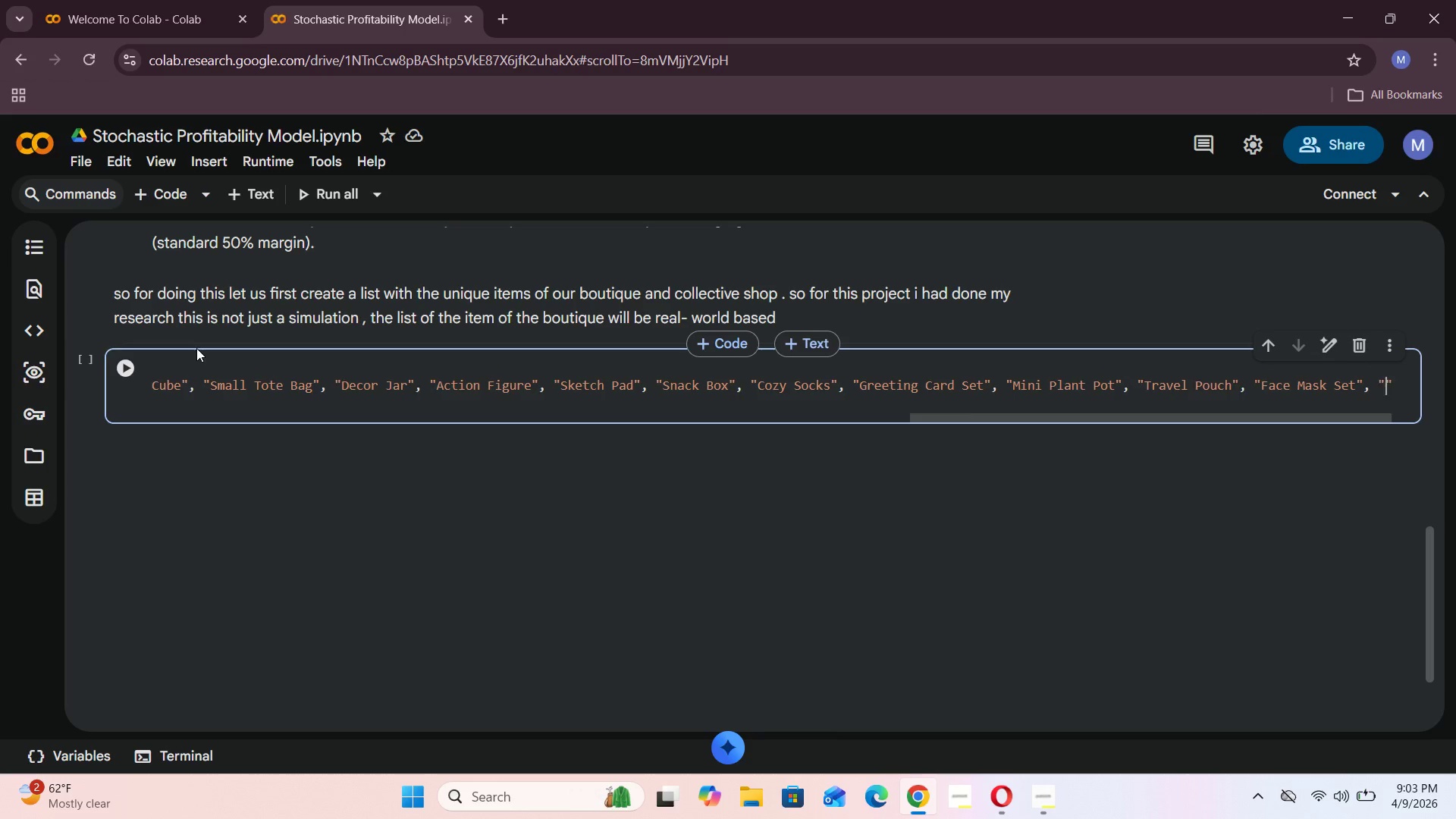 
key(Shift+Quote)
 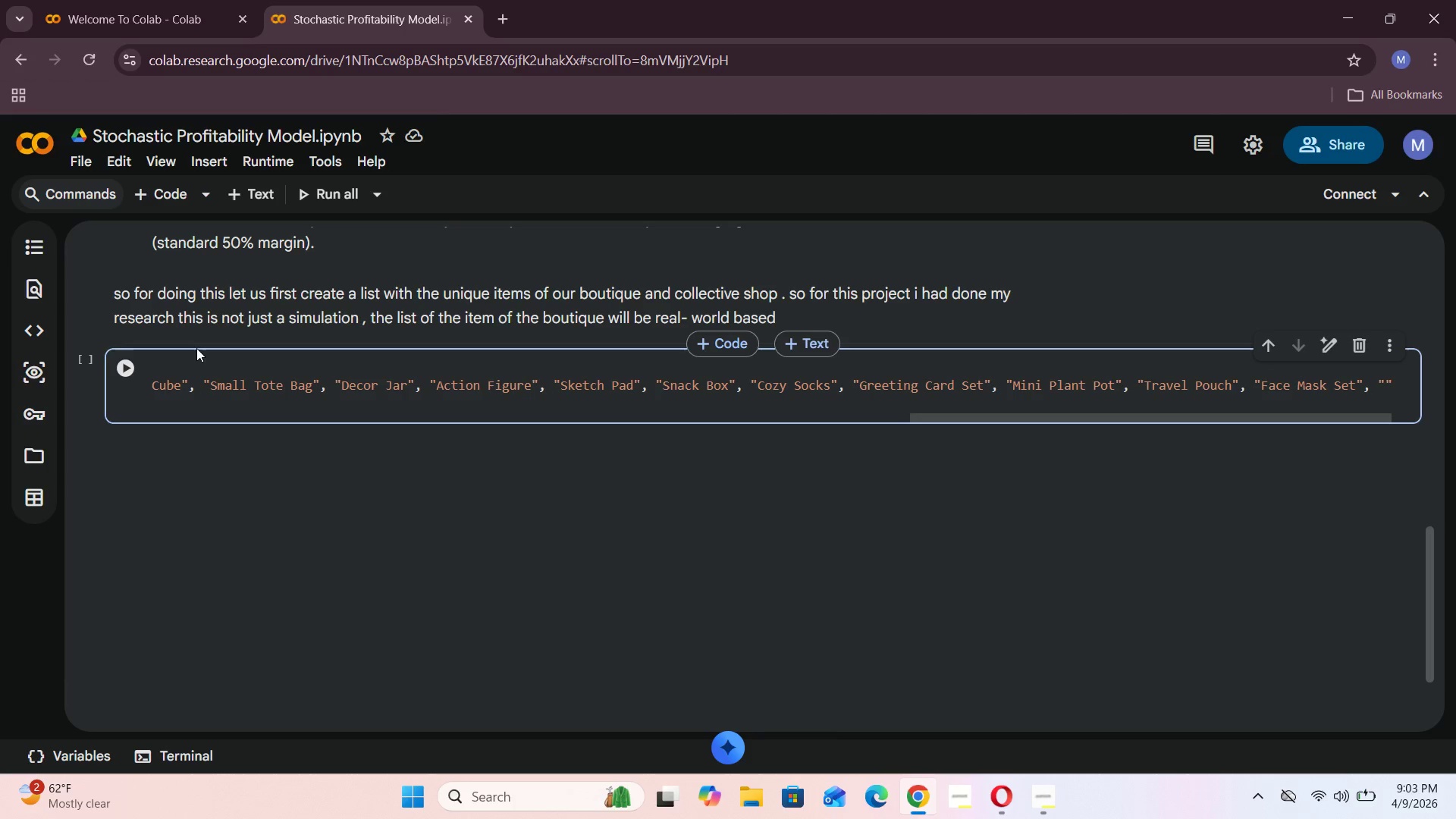 
wait(7.78)
 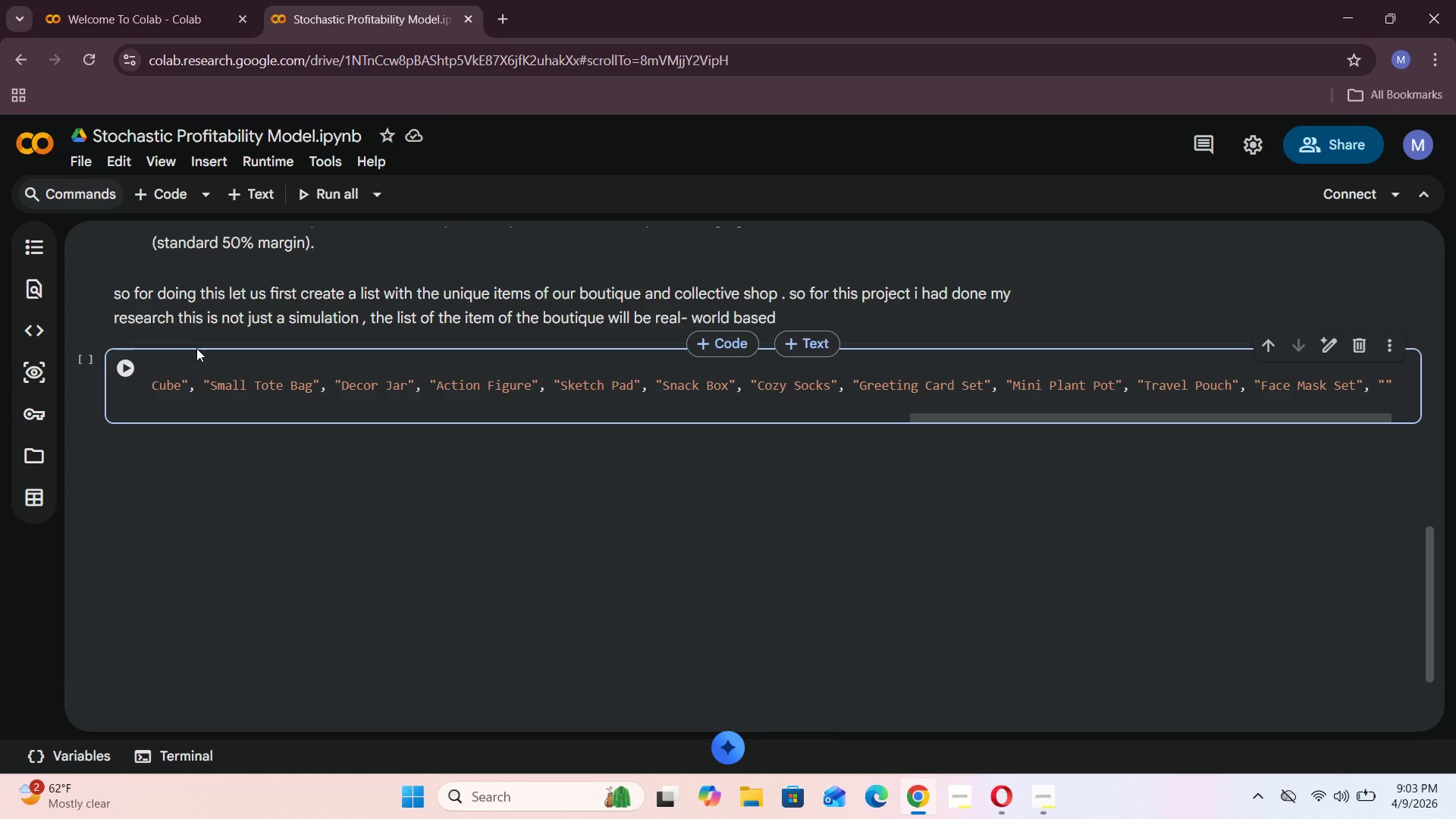 
type(Candy Tin)
 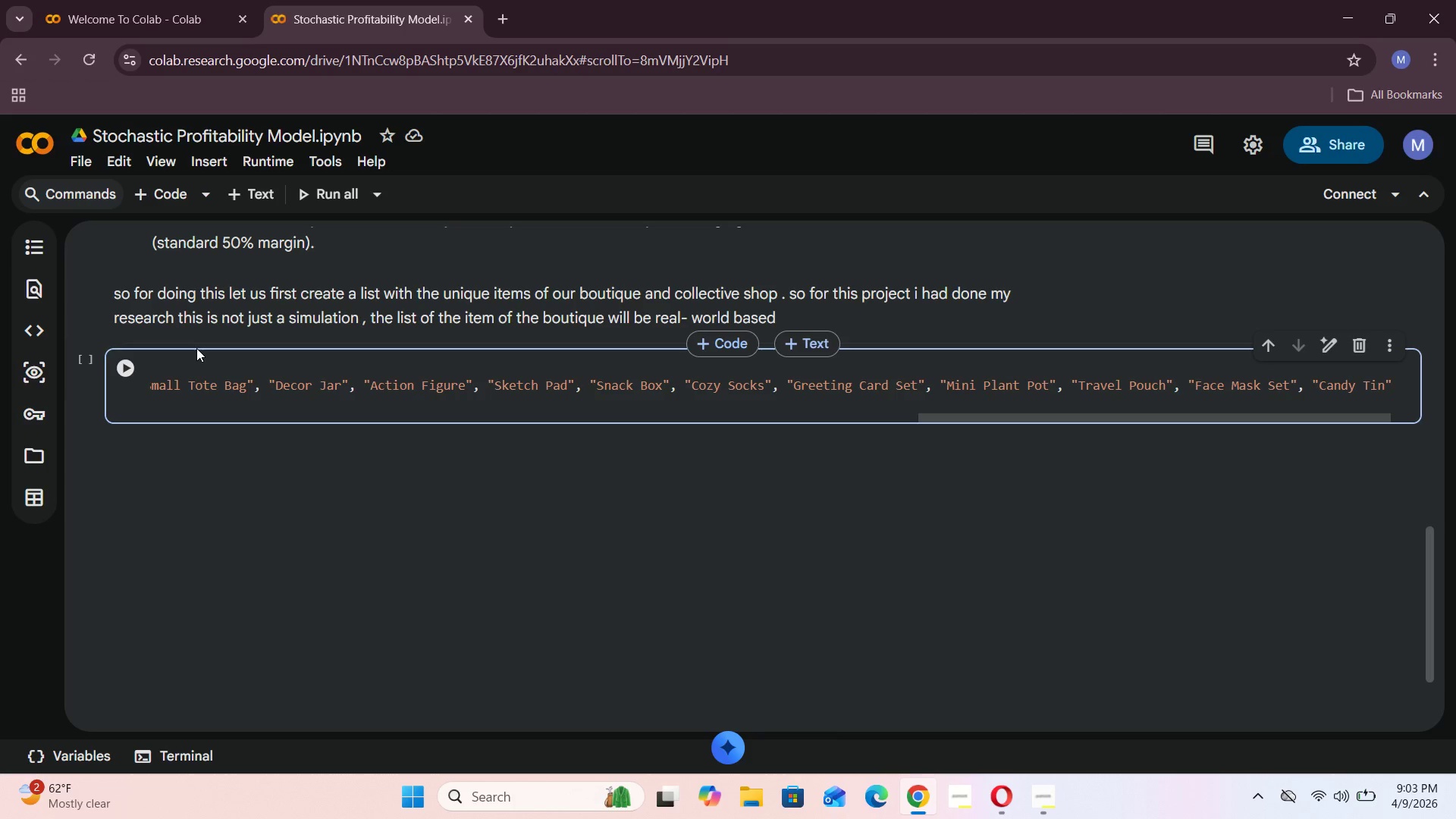 
key(ArrowRight)
 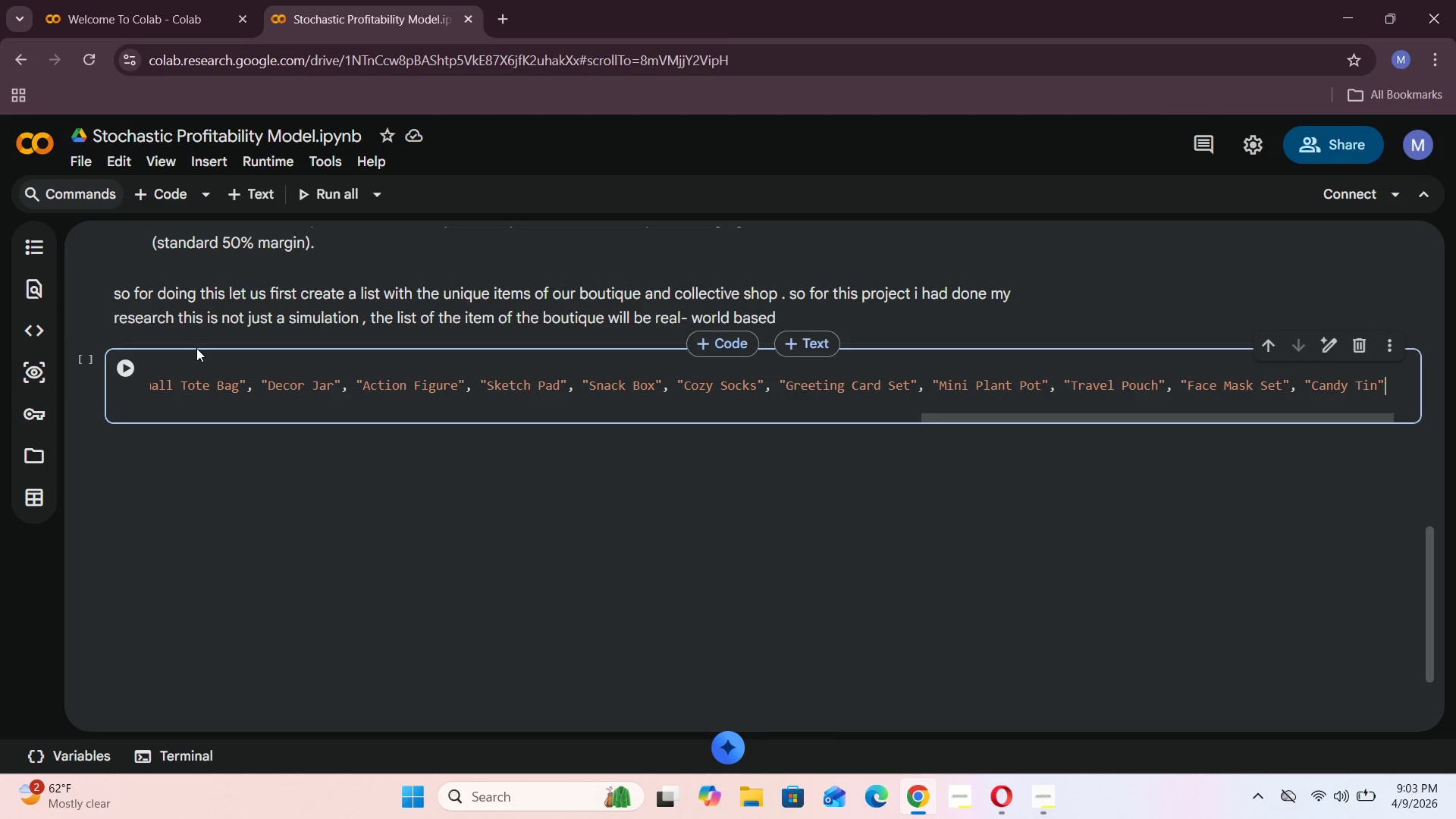 
wait(5.27)
 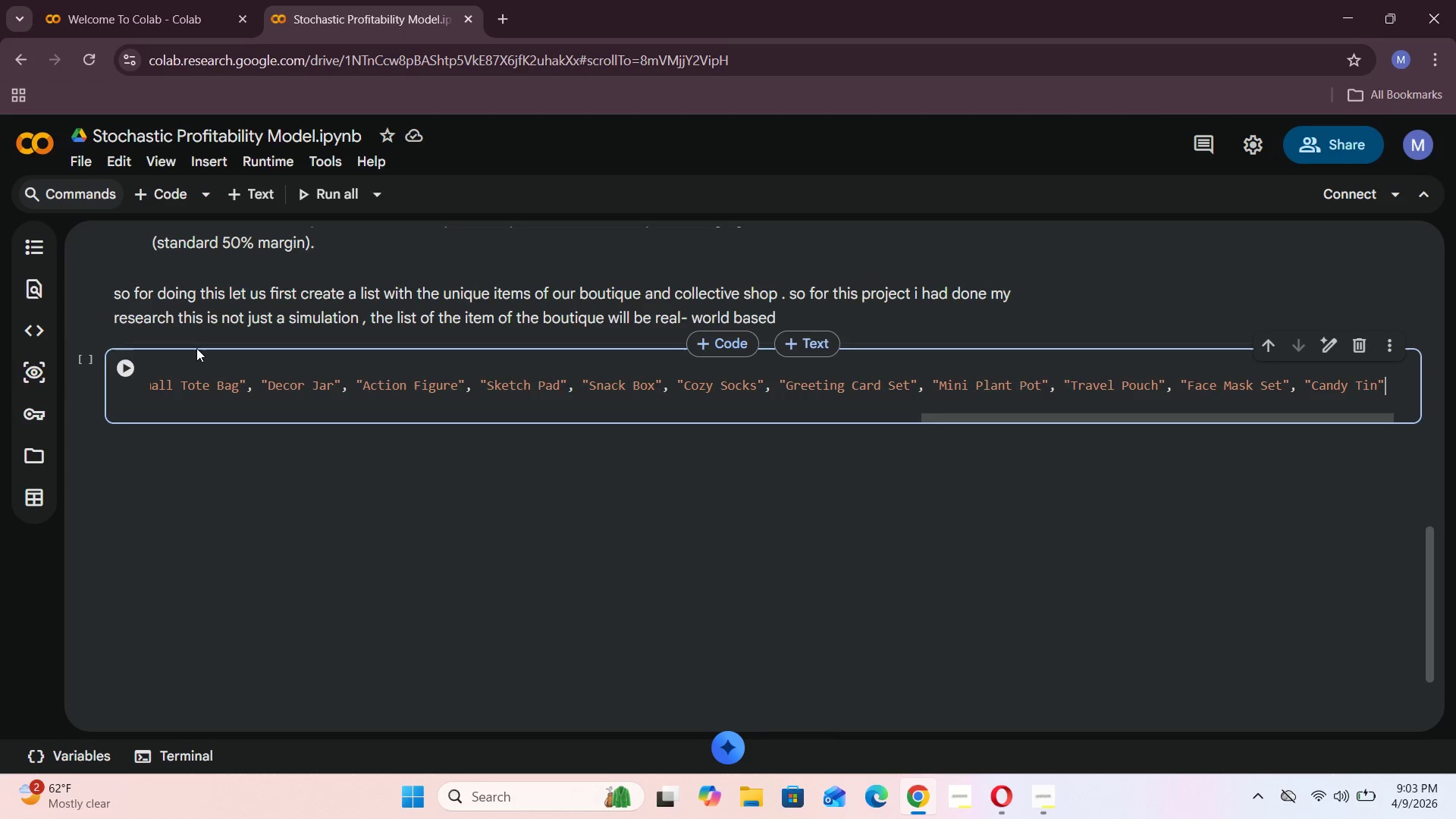 
scroll: coordinate [447, 426], scroll_direction: up, amount: 1.0
 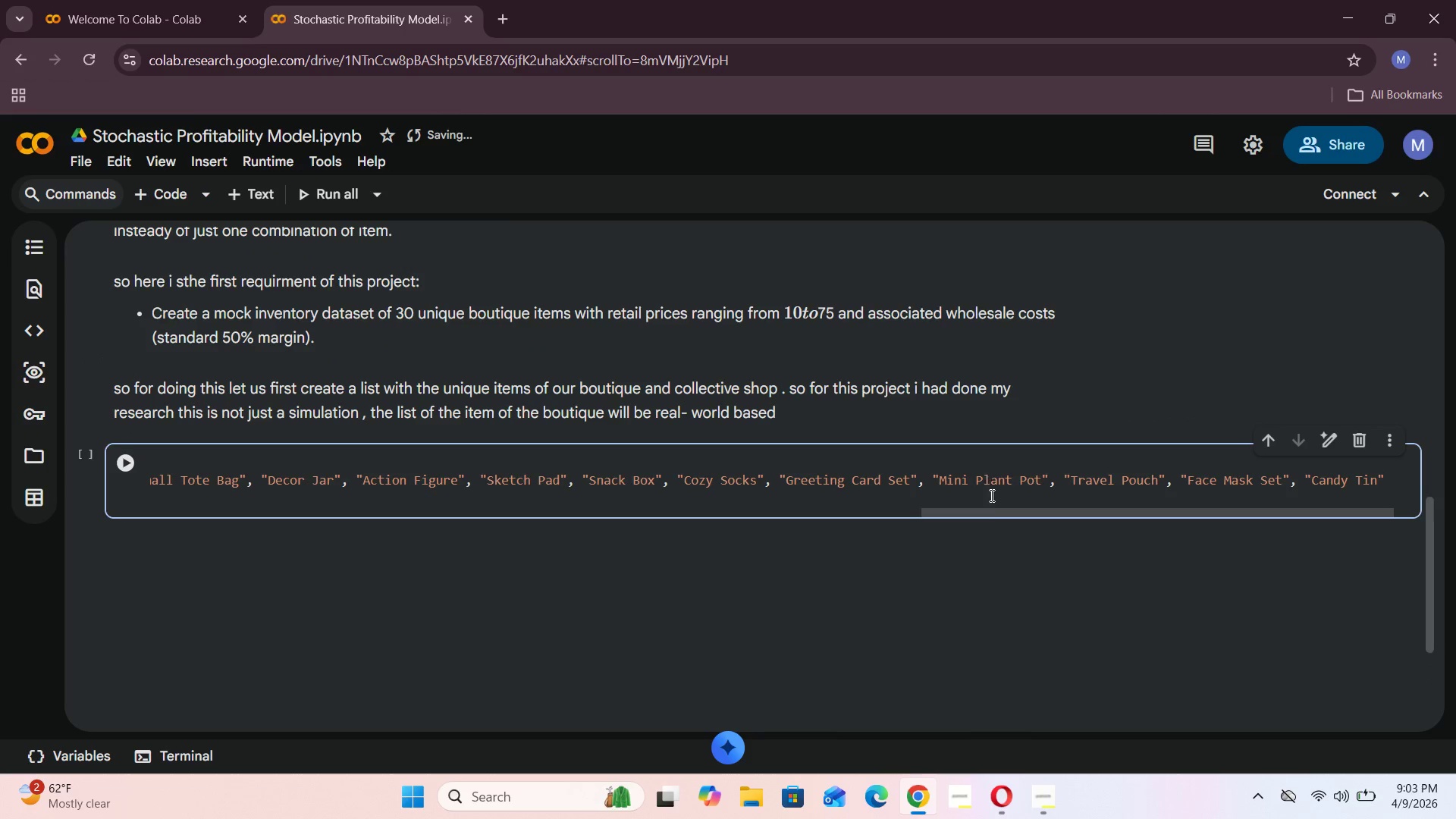 
left_click_drag(start_coordinate=[993, 511], to_coordinate=[55, 588])
 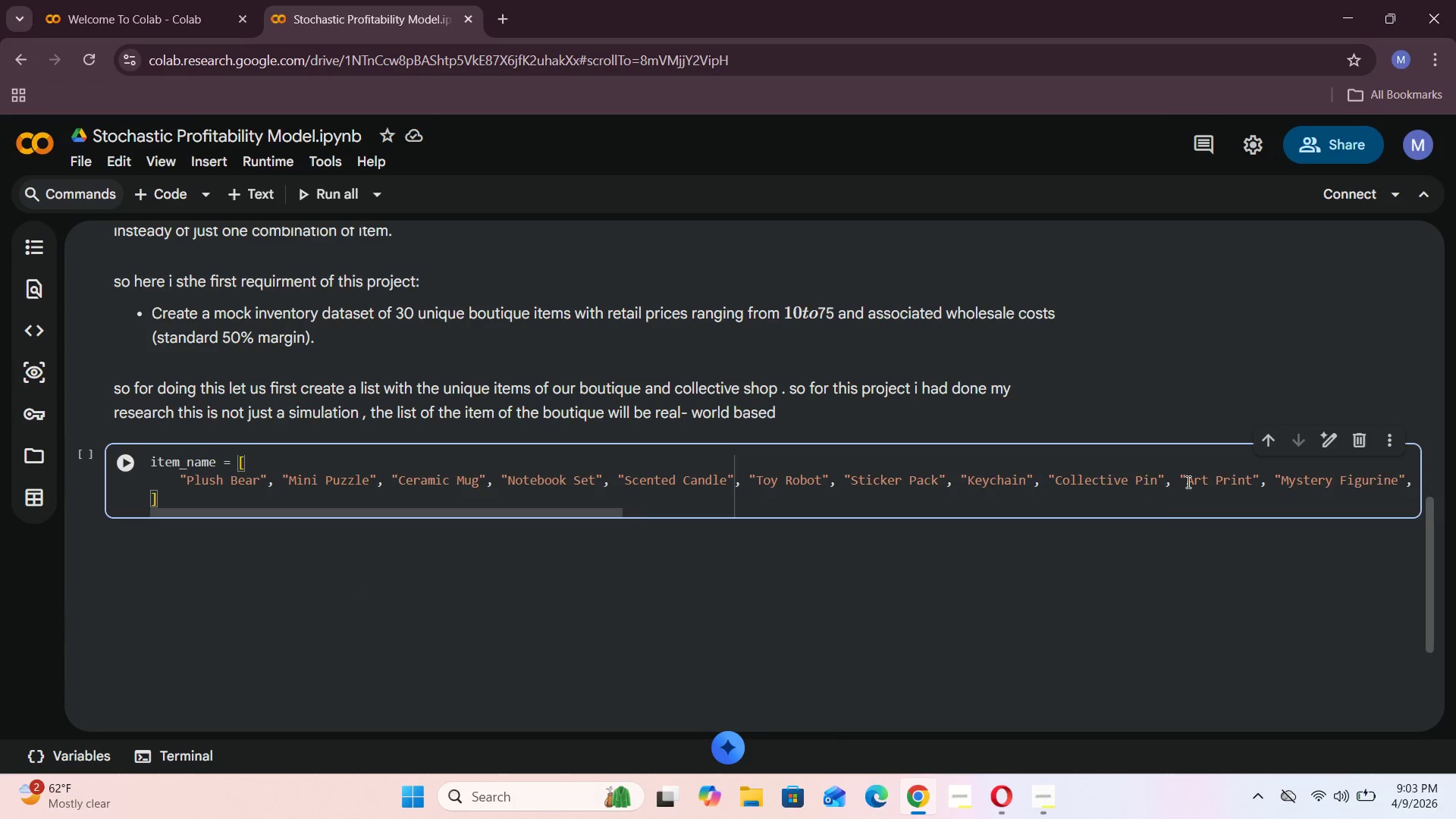 
wait(7.16)
 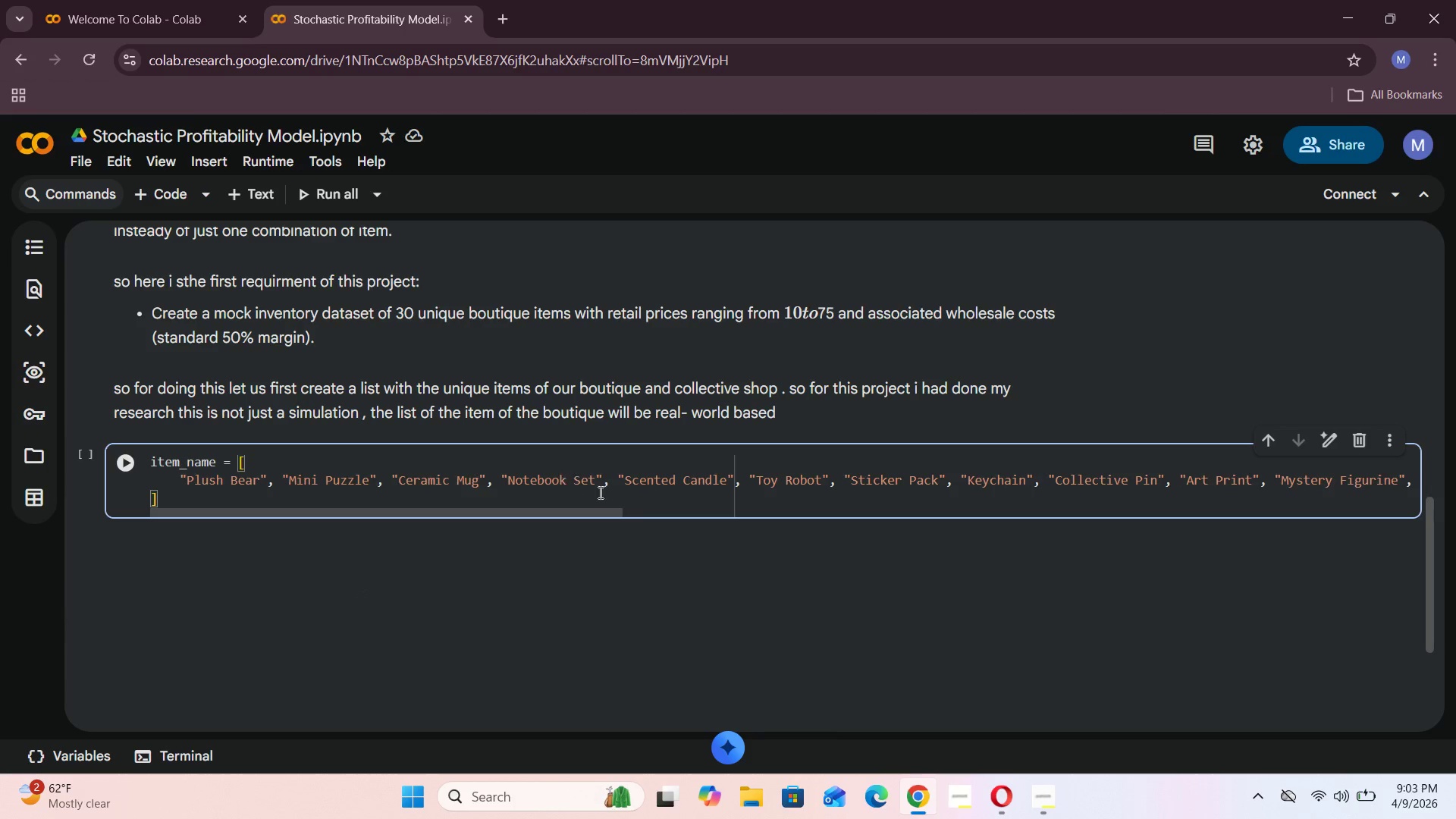 
left_click_drag(start_coordinate=[531, 514], to_coordinate=[878, 529])
 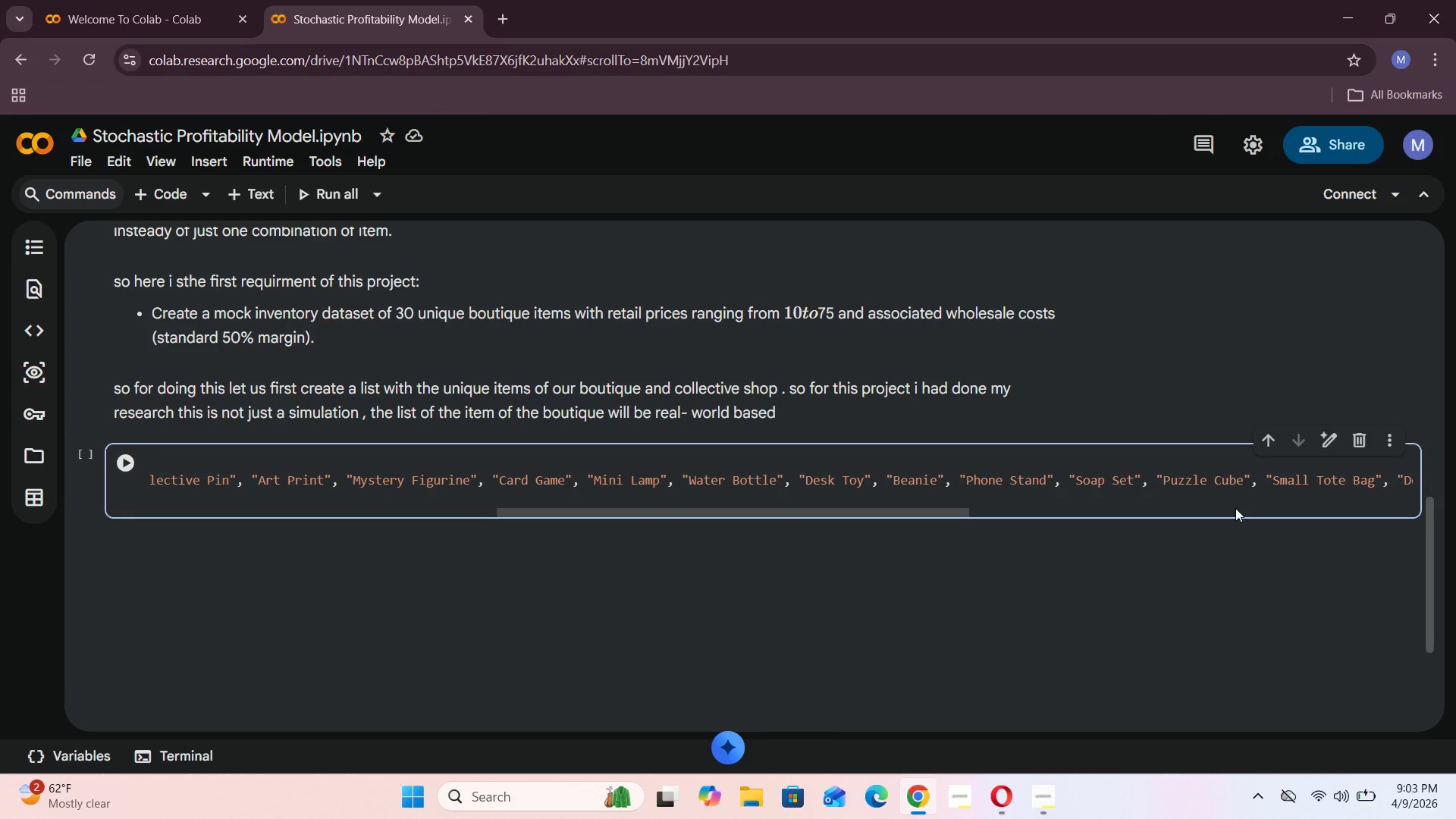 
wait(6.92)
 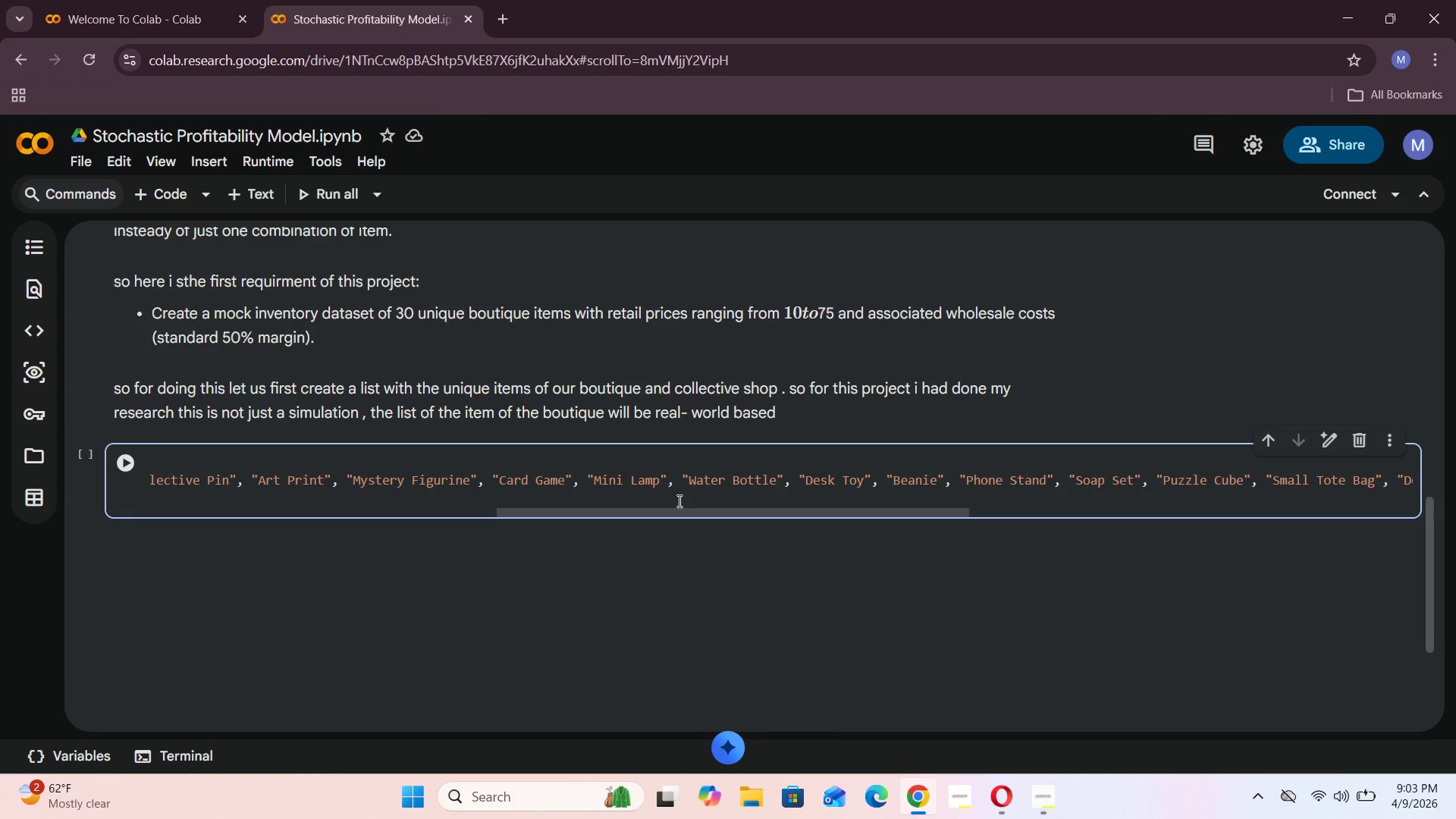 
mouse_move([666, 518])
 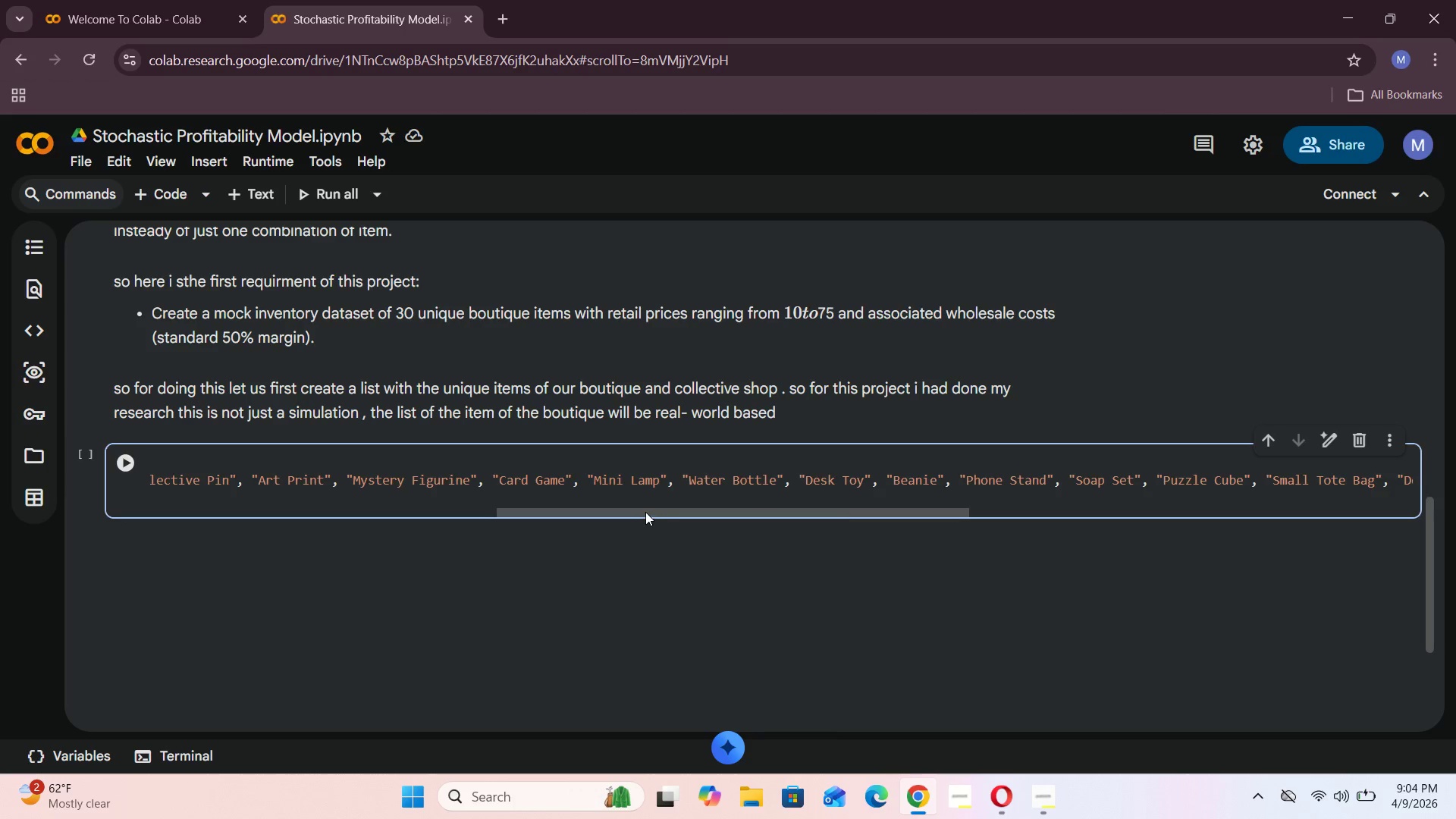 
left_click_drag(start_coordinate=[645, 512], to_coordinate=[852, 517])
 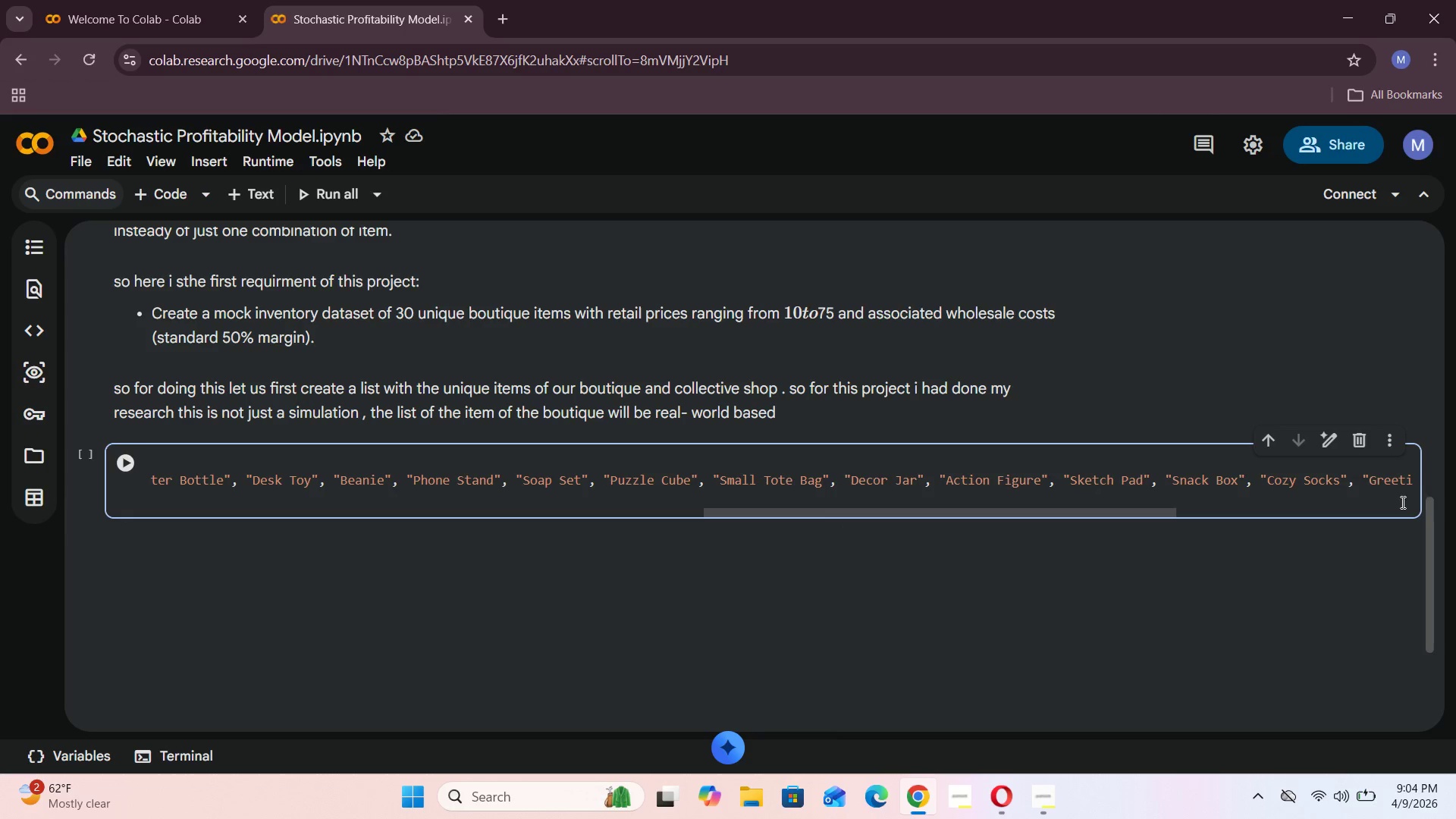 
left_click_drag(start_coordinate=[1105, 512], to_coordinate=[1355, 519])
 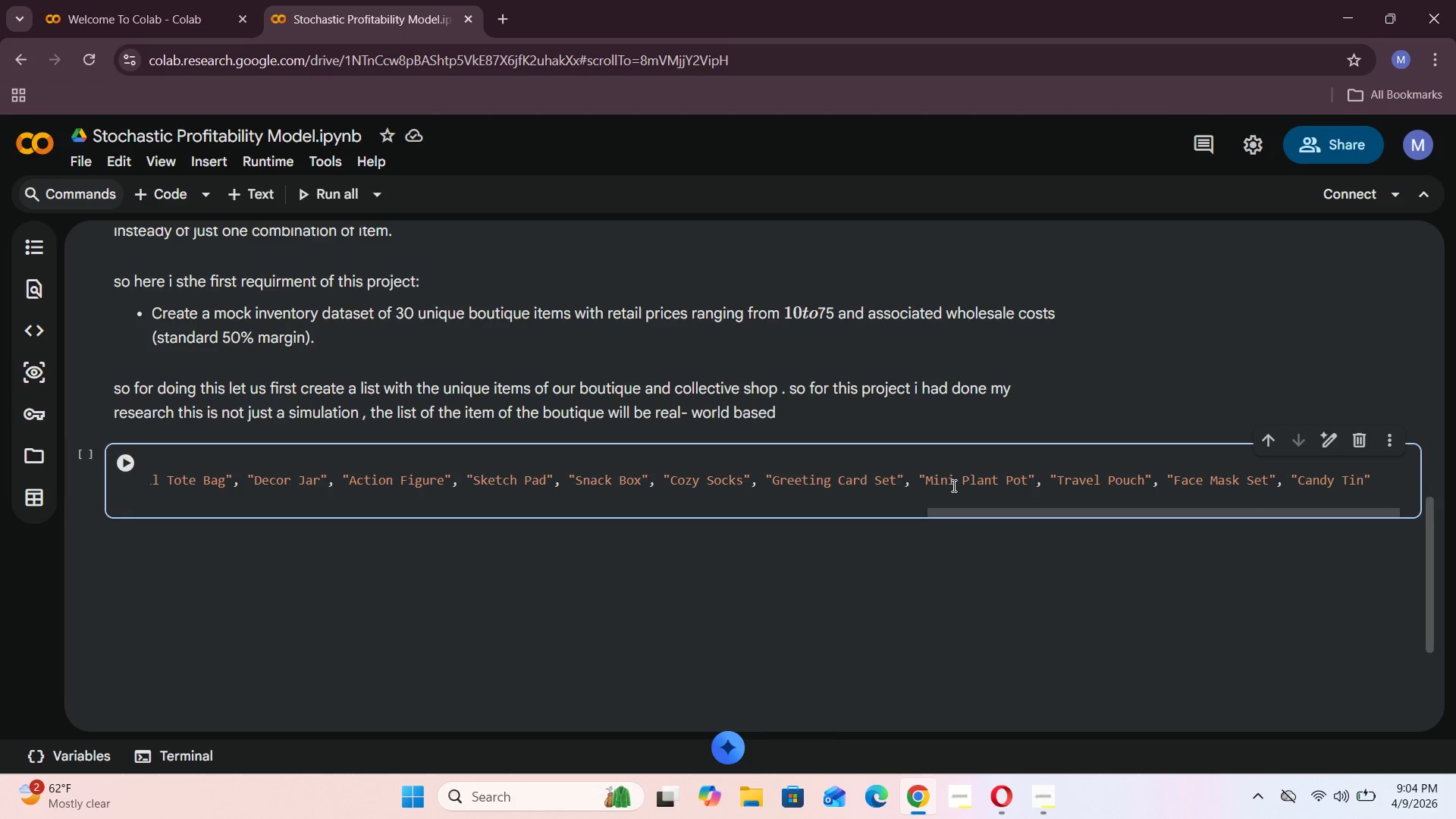 
wait(12.53)
 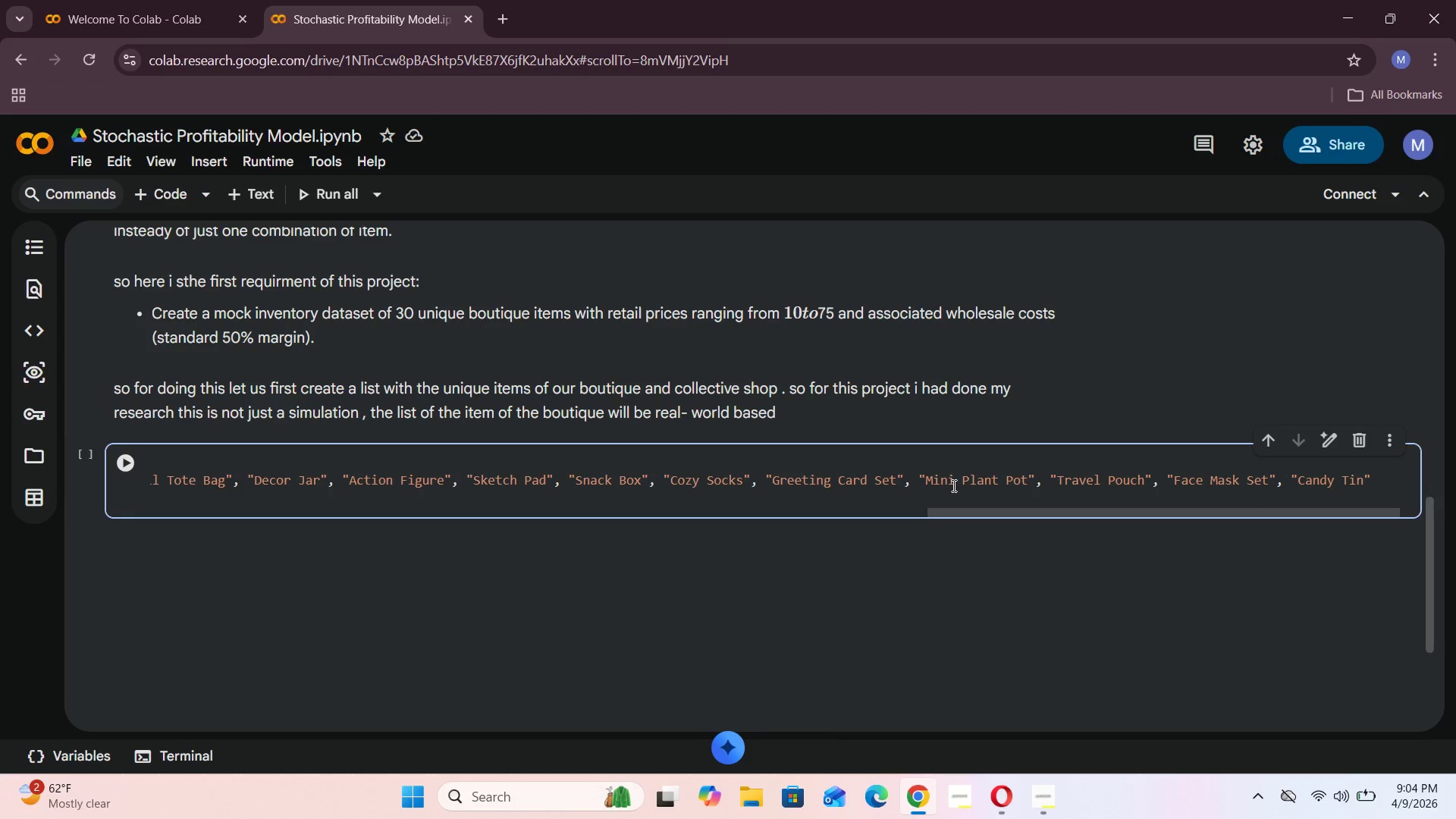 
left_click_drag(start_coordinate=[1034, 513], to_coordinate=[601, 533])
 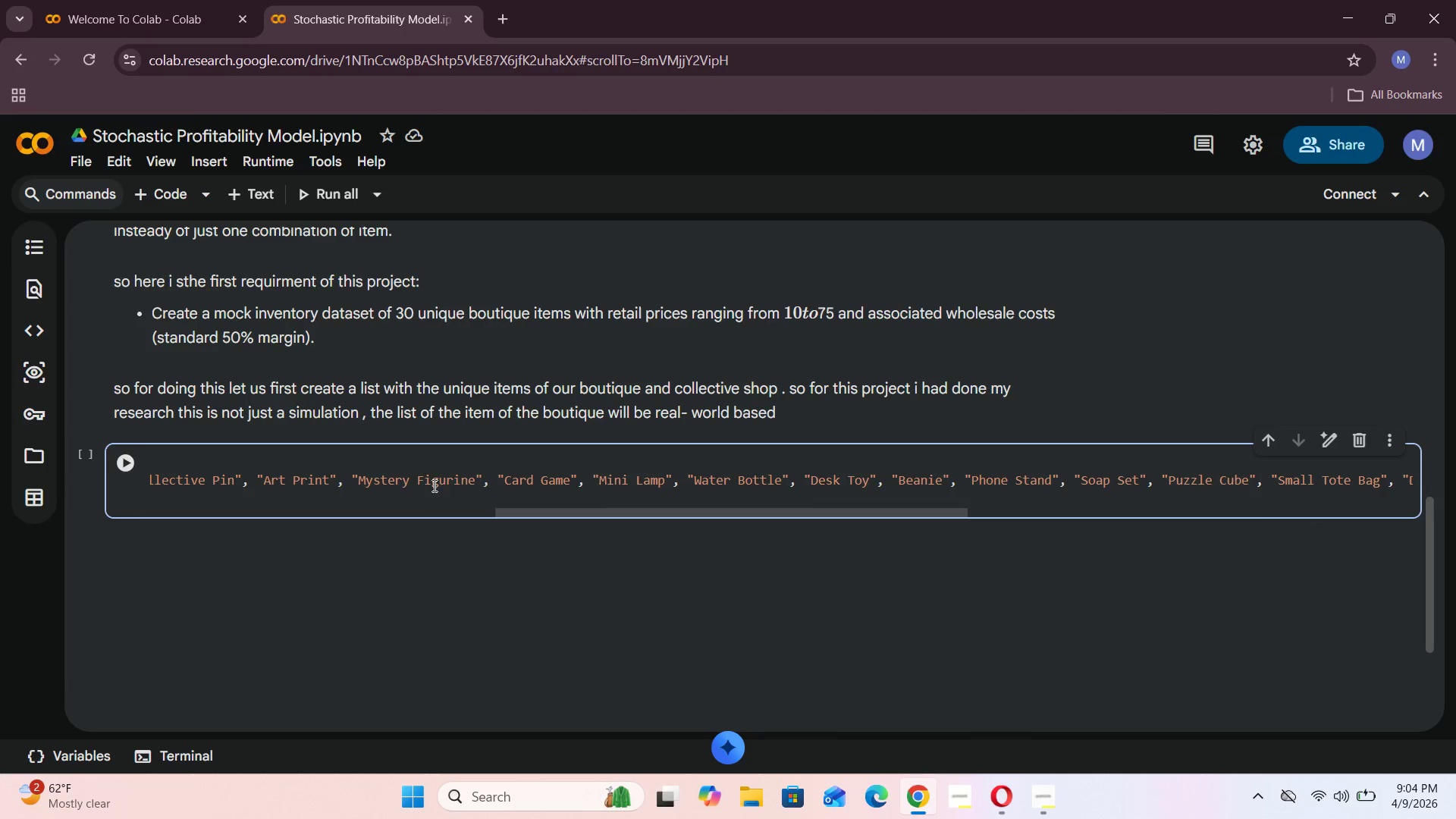 
wait(7.02)
 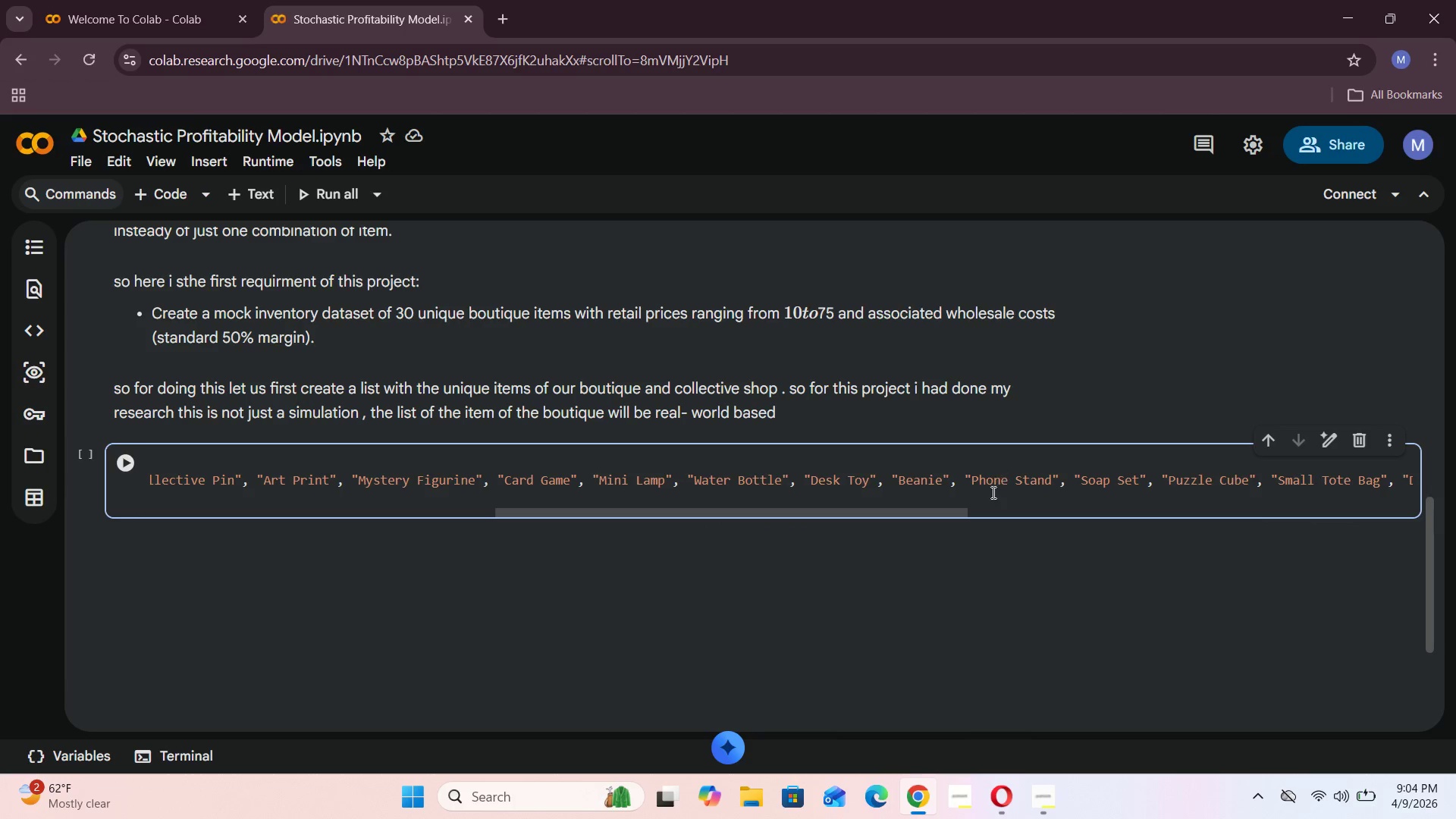 
left_click_drag(start_coordinate=[648, 514], to_coordinate=[475, 520])
 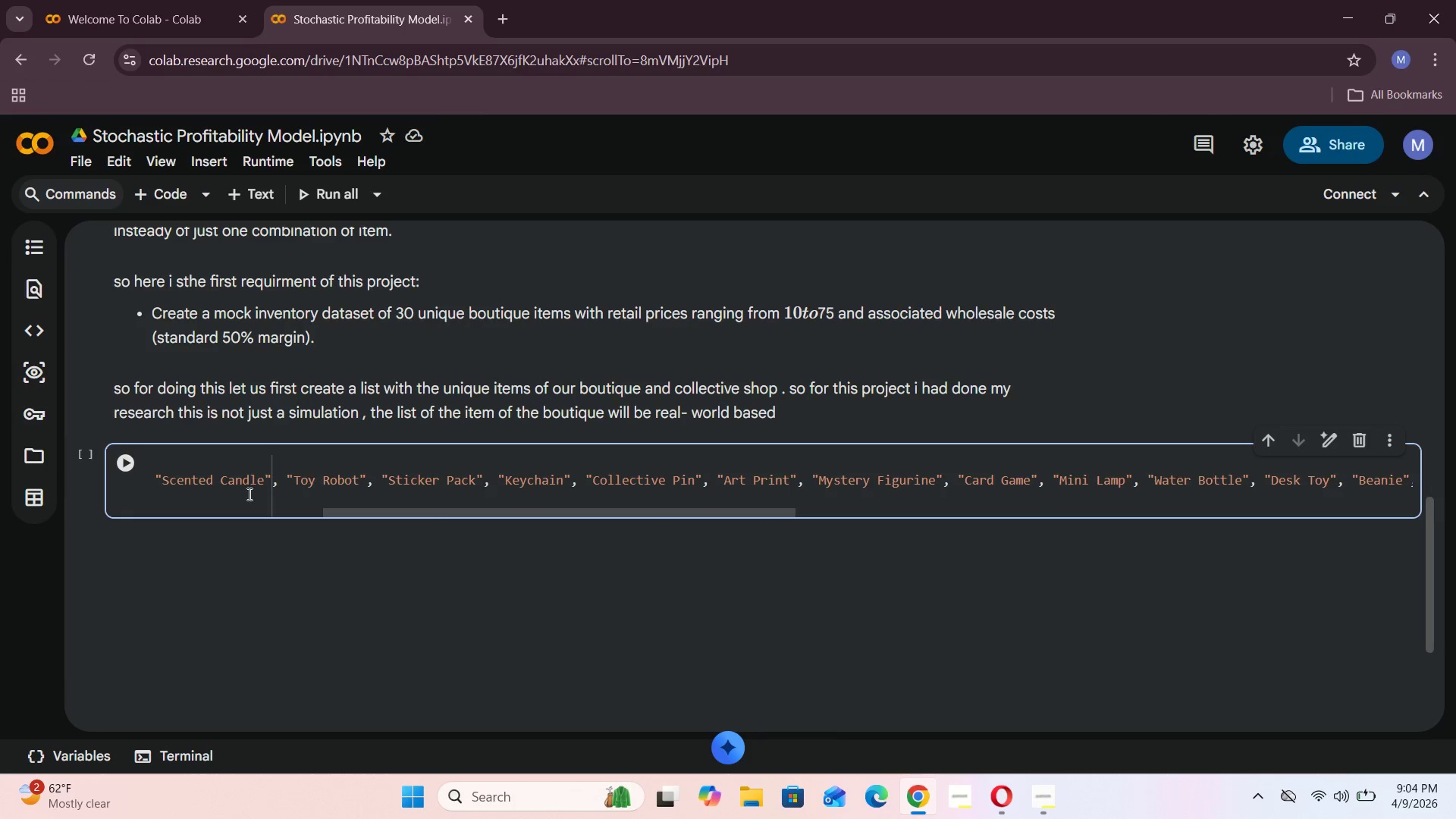 
left_click_drag(start_coordinate=[420, 516], to_coordinate=[209, 515])
 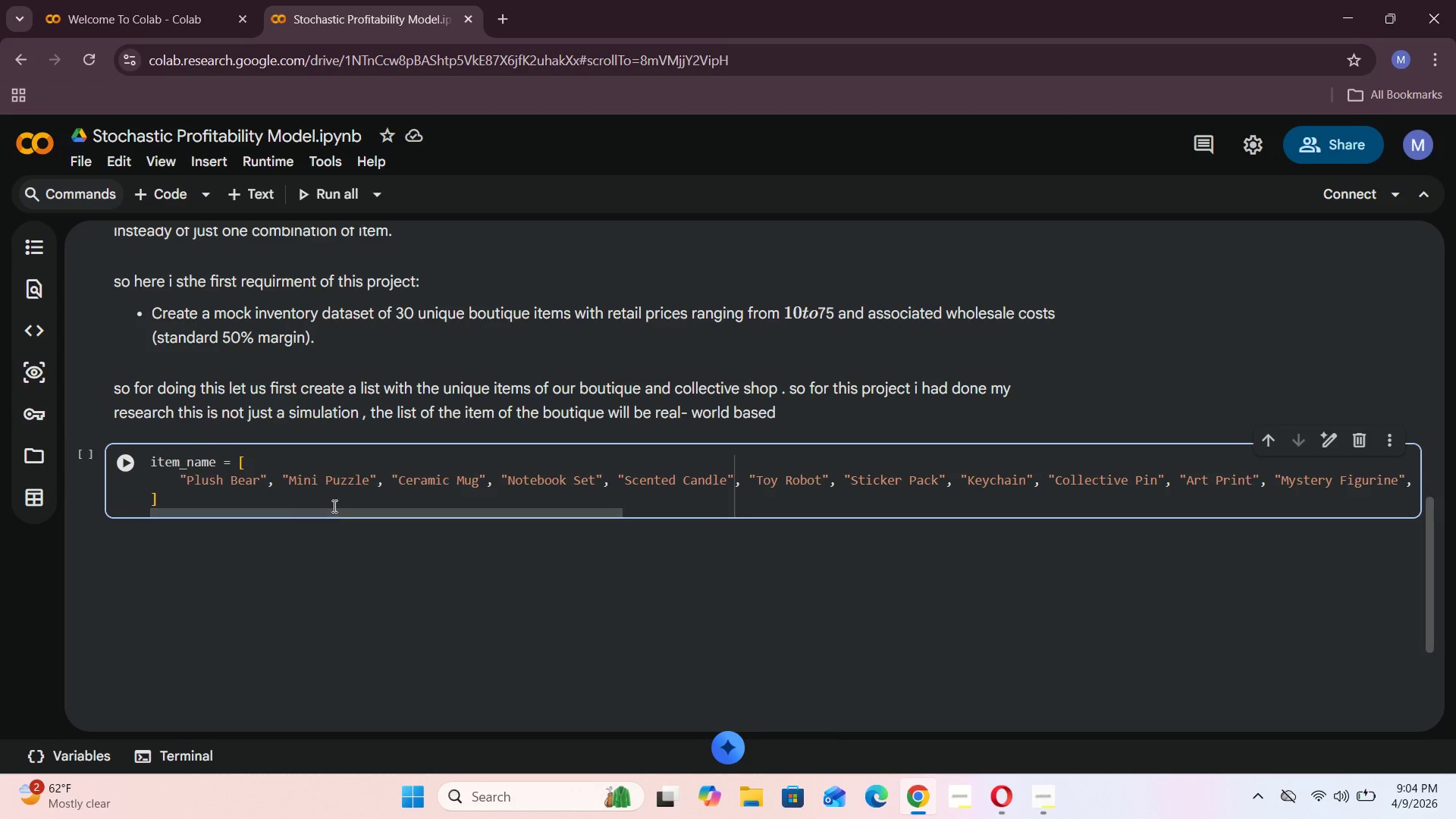 
wait(5.59)
 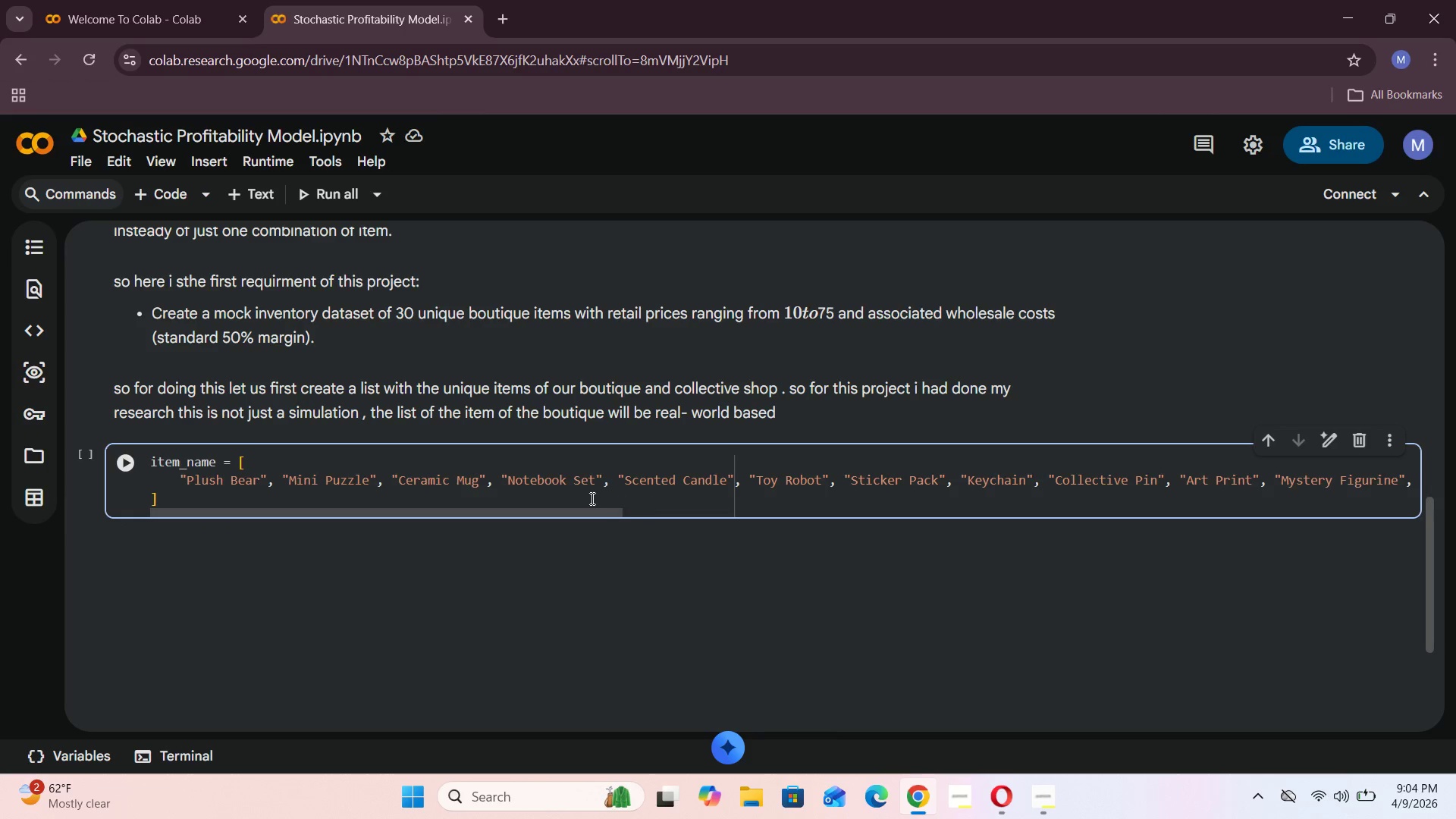 
left_click_drag(start_coordinate=[328, 516], to_coordinate=[223, 559])
 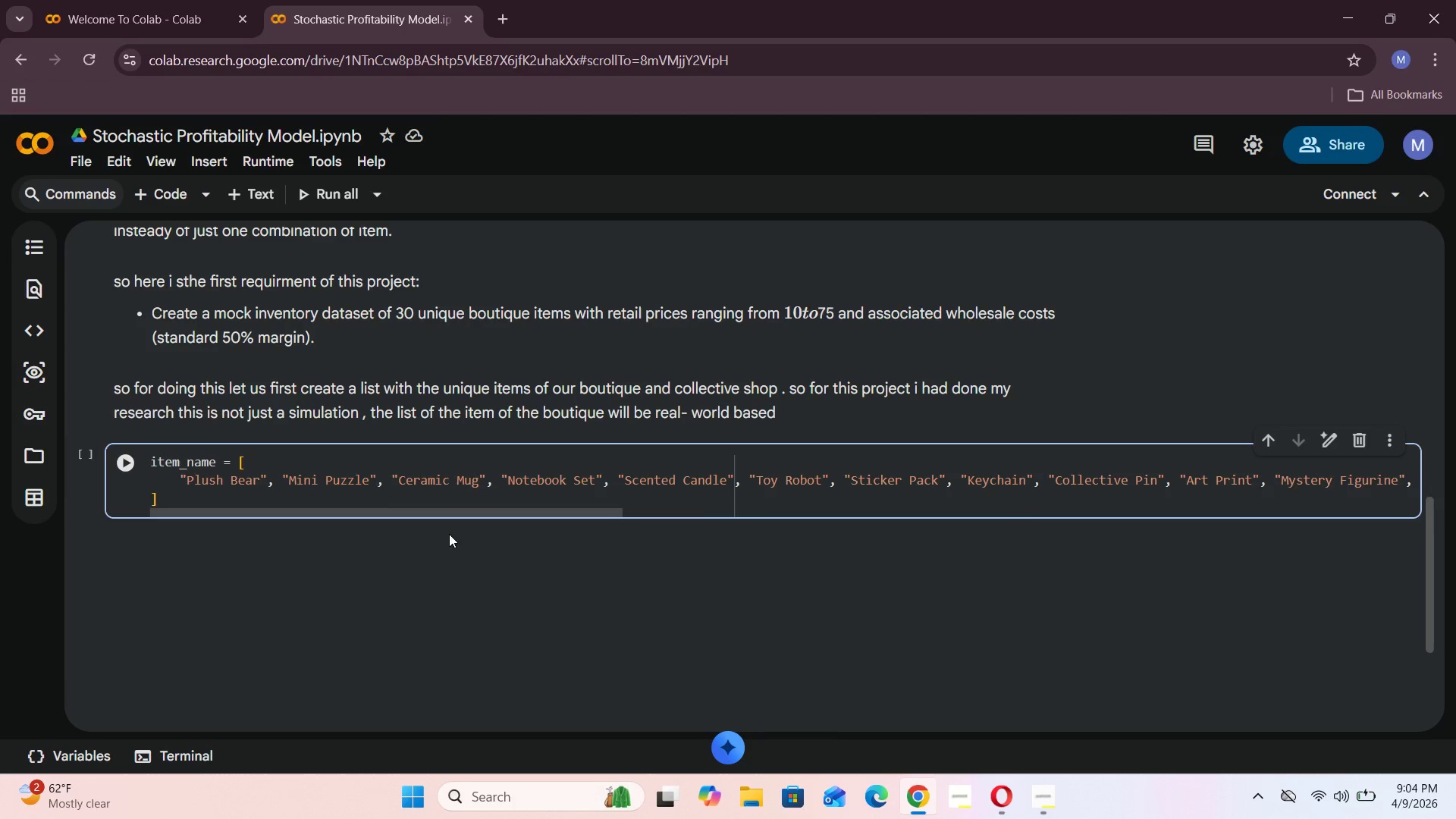 
left_click([170, 198])
 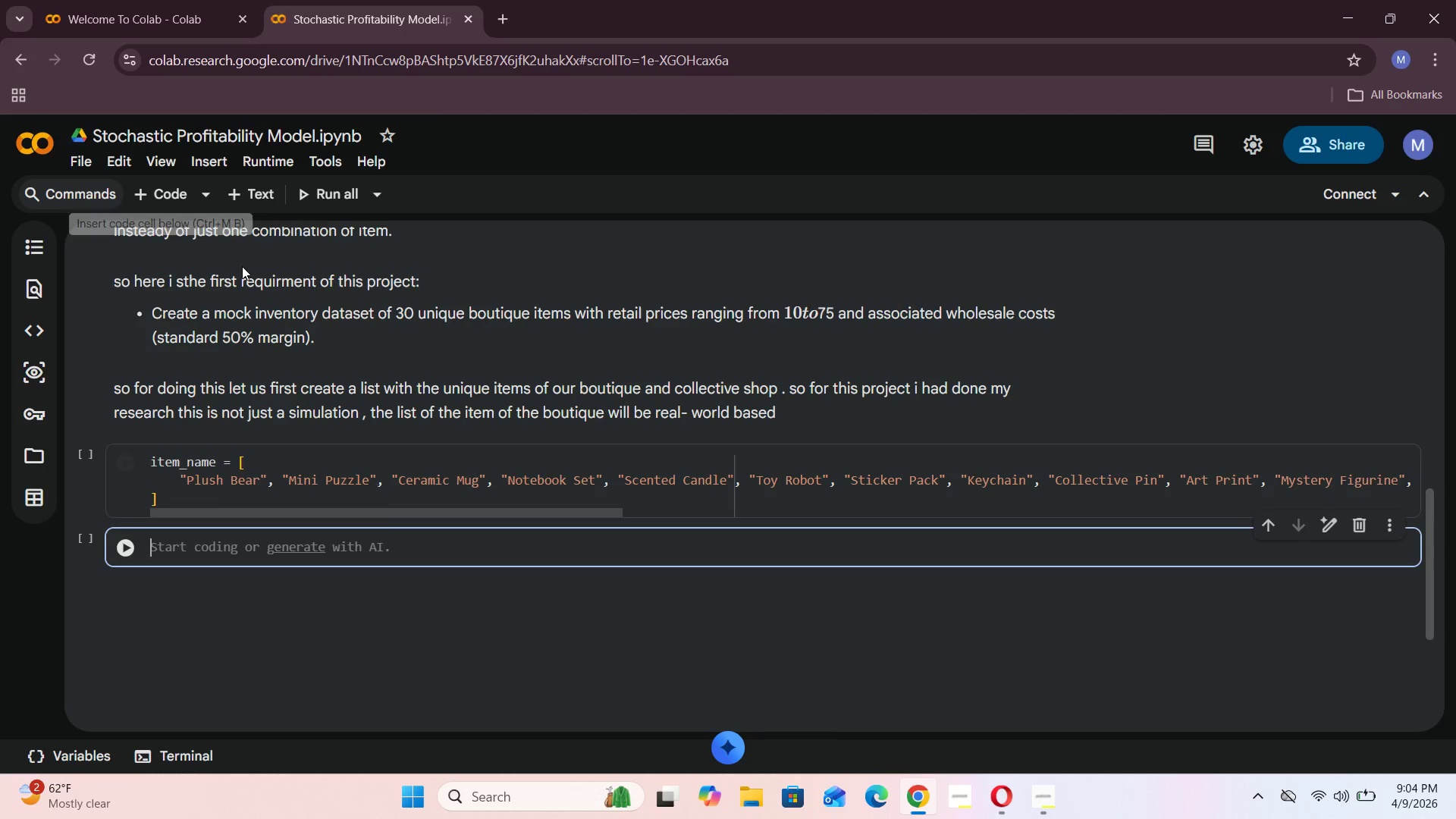 
left_click([254, 209])
 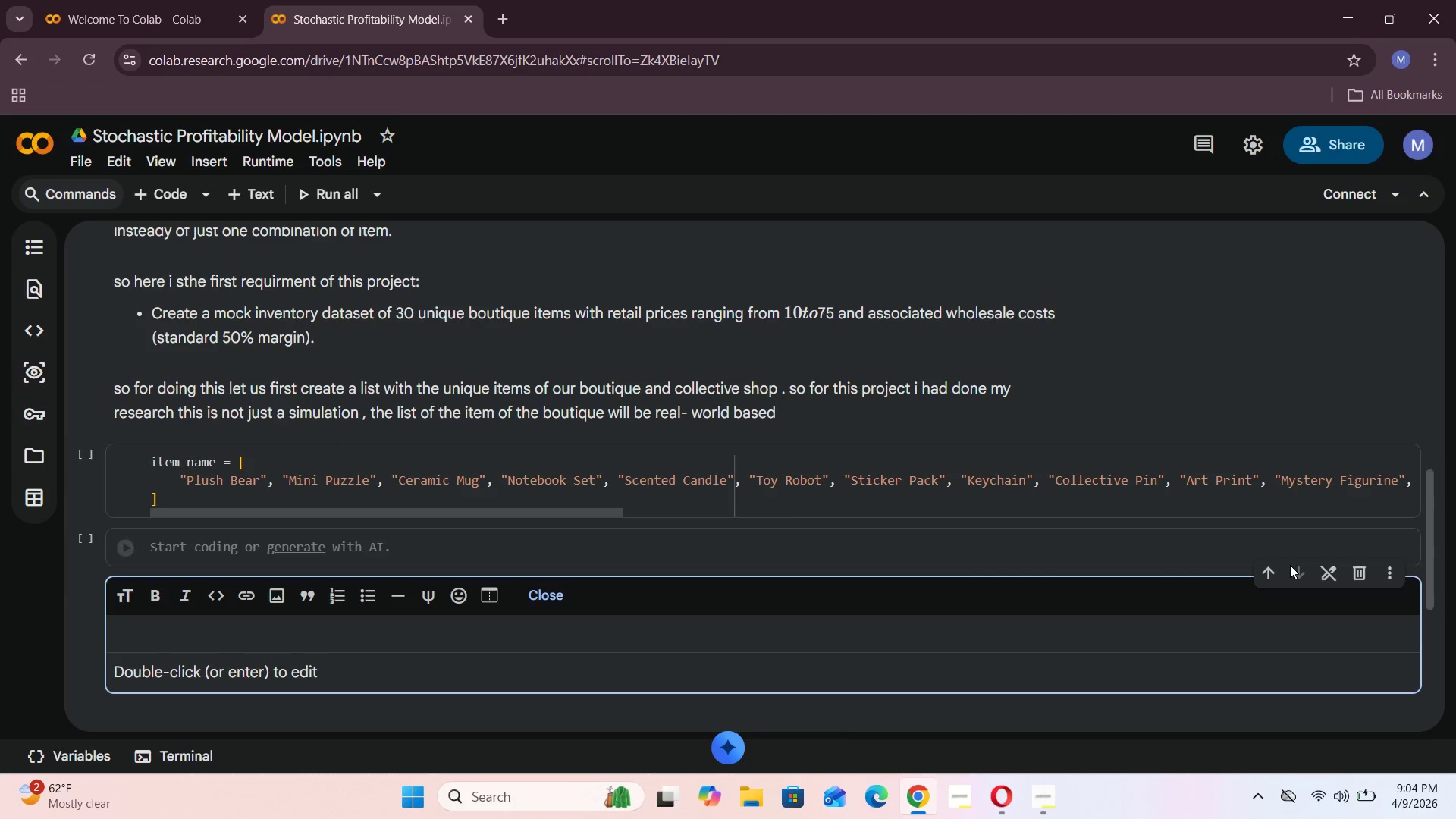 
left_click([1272, 570])
 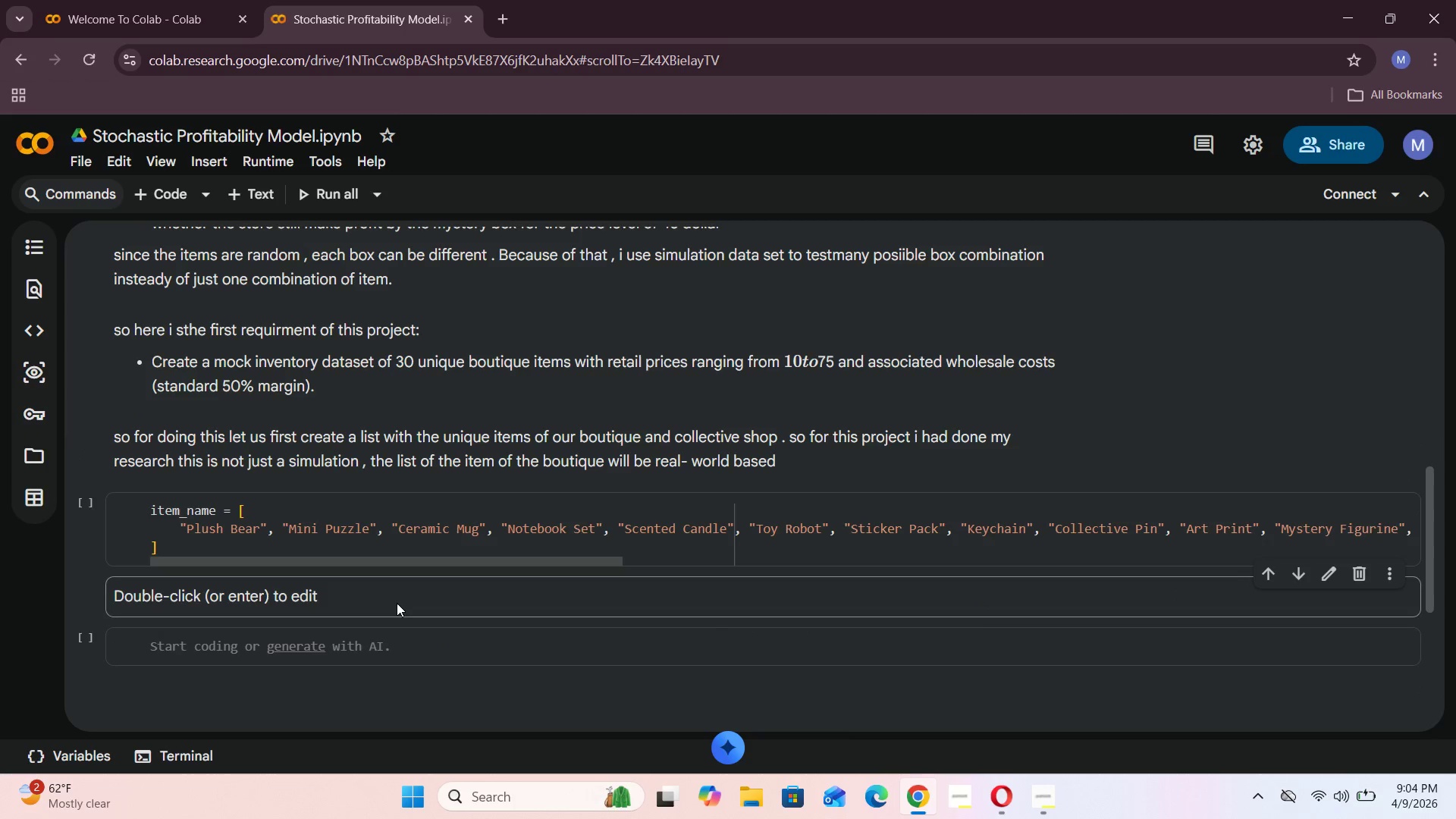 
double_click([397, 603])
 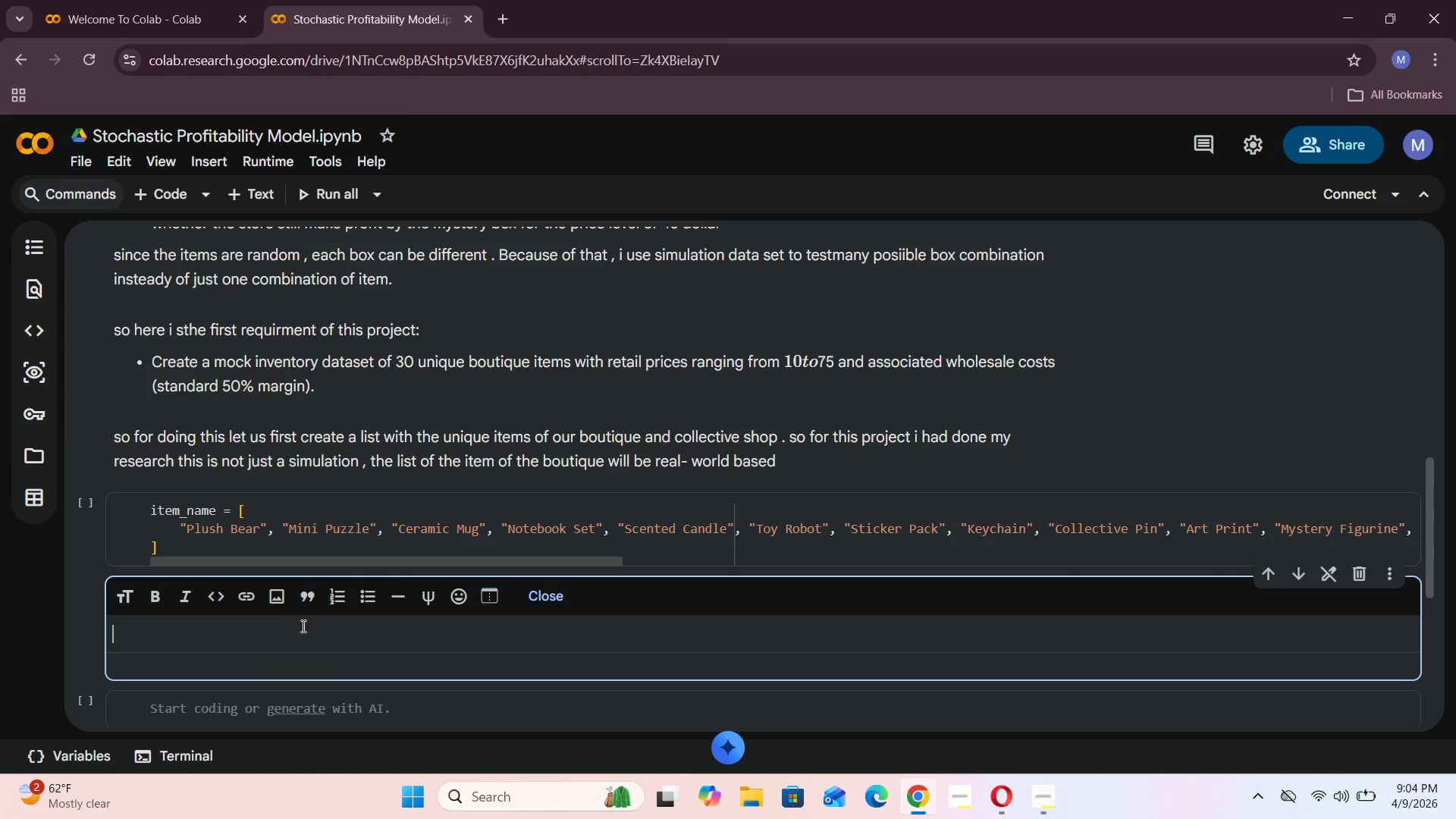 
left_click([287, 629])
 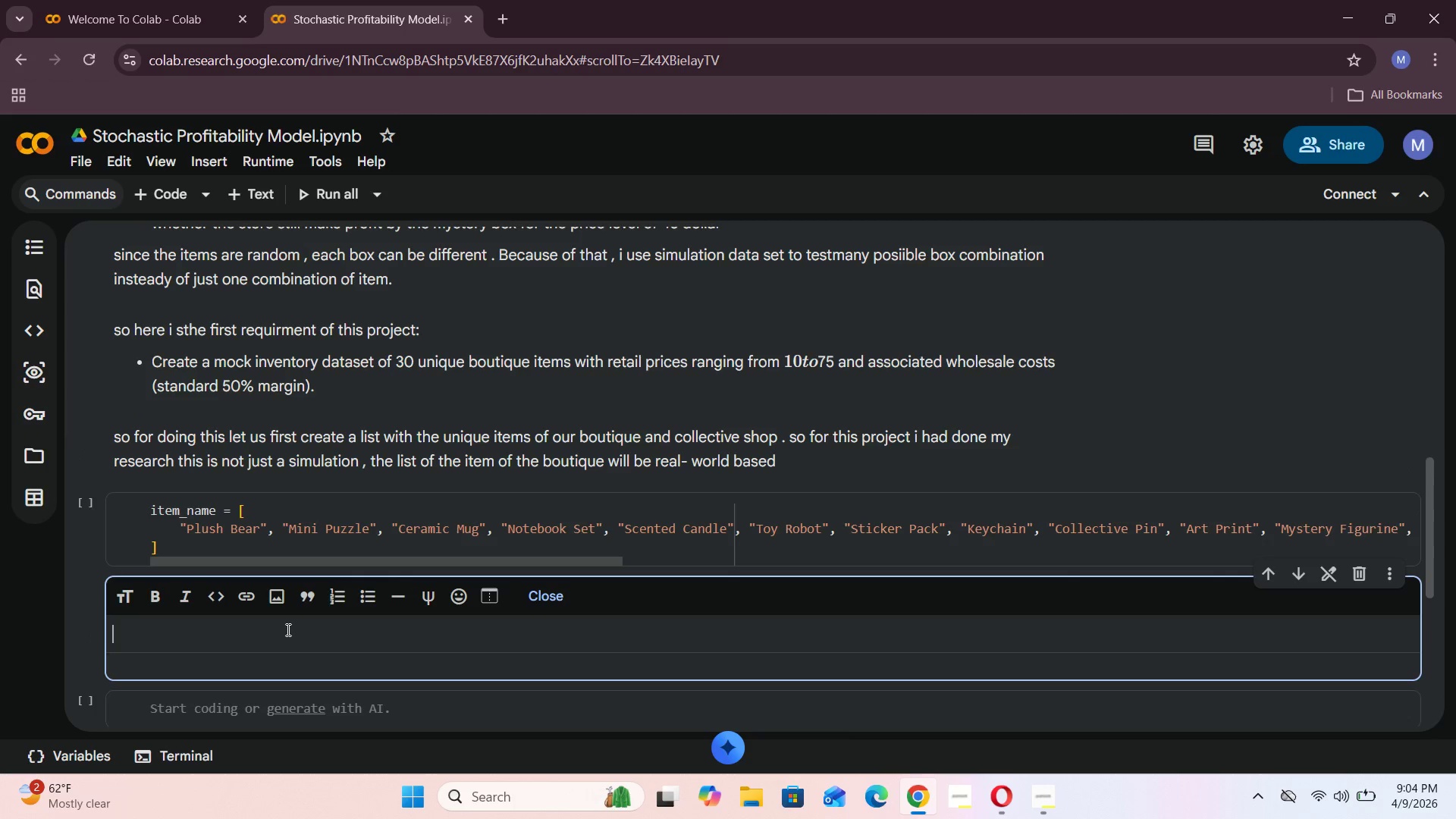 
type(I have )
 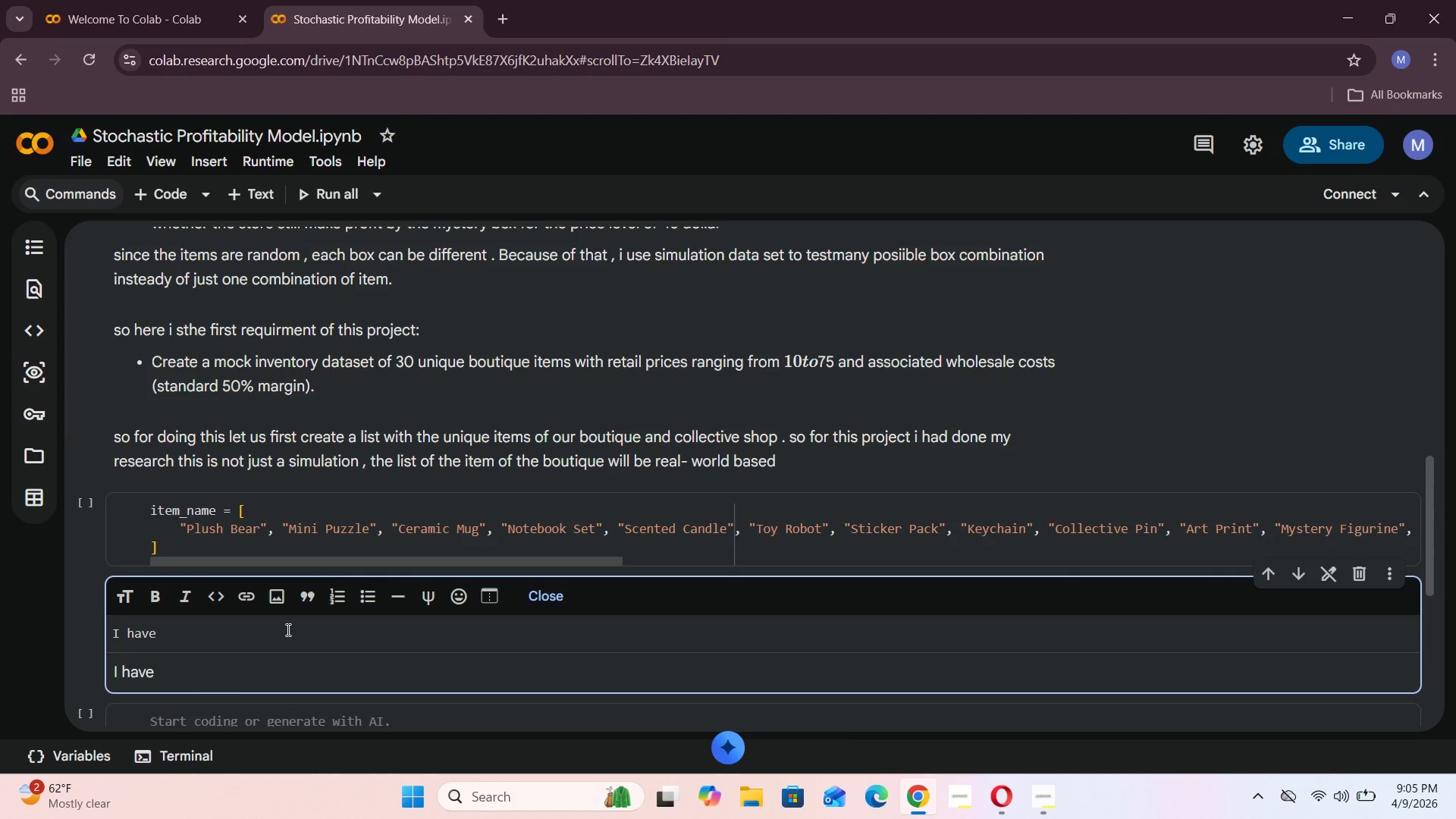 
type(crersat)
key(Backspace)
key(Backspace)
key(Backspace)
key(Backspace)
type(ated a mock list , from the )
 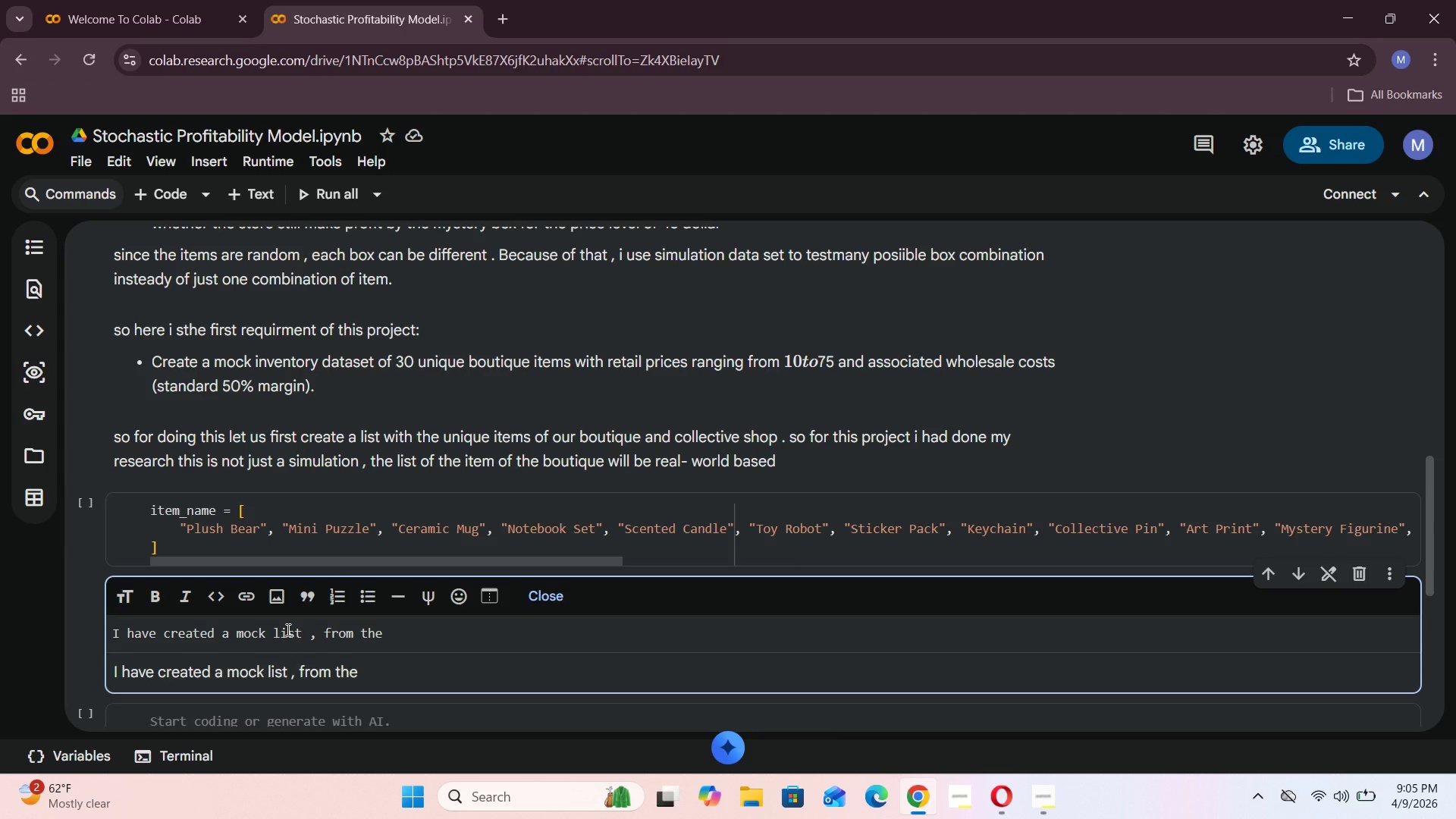 
key(Backspace)
key(Backspace)
key(Backspace)
key(Backspace)
type(the research i have dine with )
key(Backspace)
key(Backspace)
key(Backspace)
key(Backspace)
key(Backspace)
key(Backspace)
key(Backspace)
key(Backspace)
key(Backspace)
type(one with my friend thise)
key(Backspace)
key(Backspace)
key(Backspace)
type(ose are the moist )
key(Backspace)
key(Backspace)
key(Backspace)
key(Backspace)
type(st v)
key(Backspace)
type(co)
 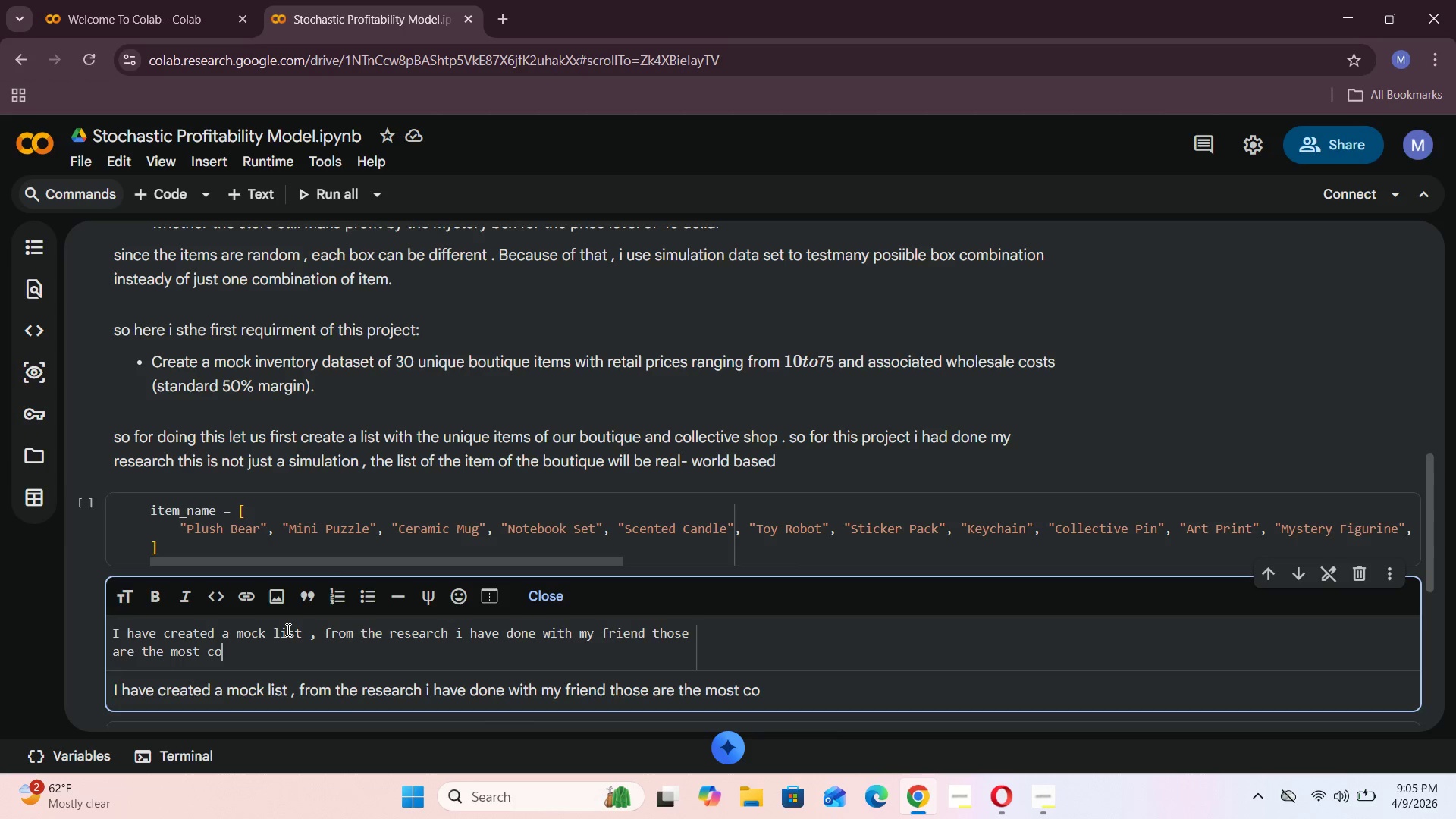 
wait(5.91)
 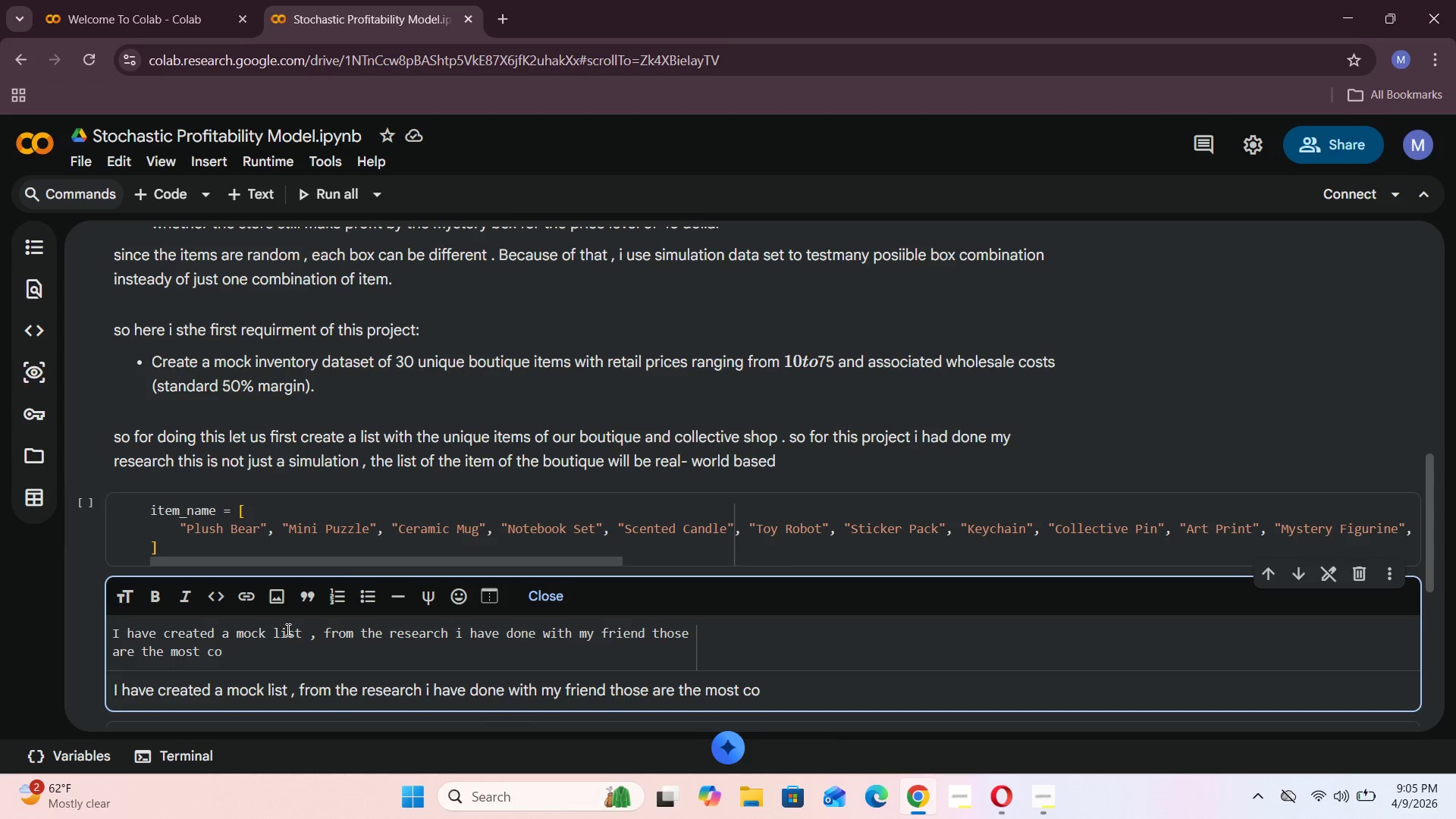 
key(Backspace)
 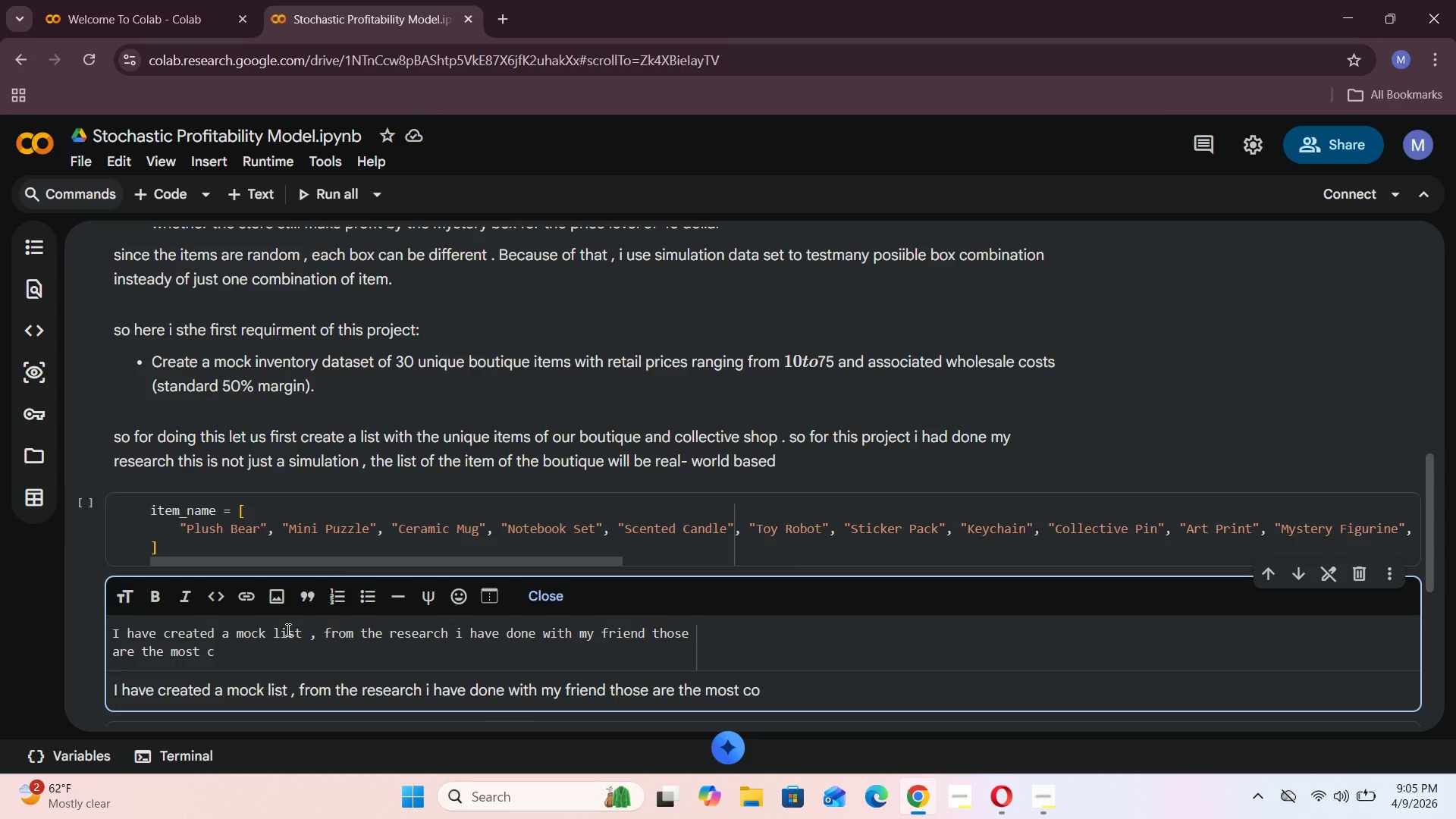 
key(Backspace)
 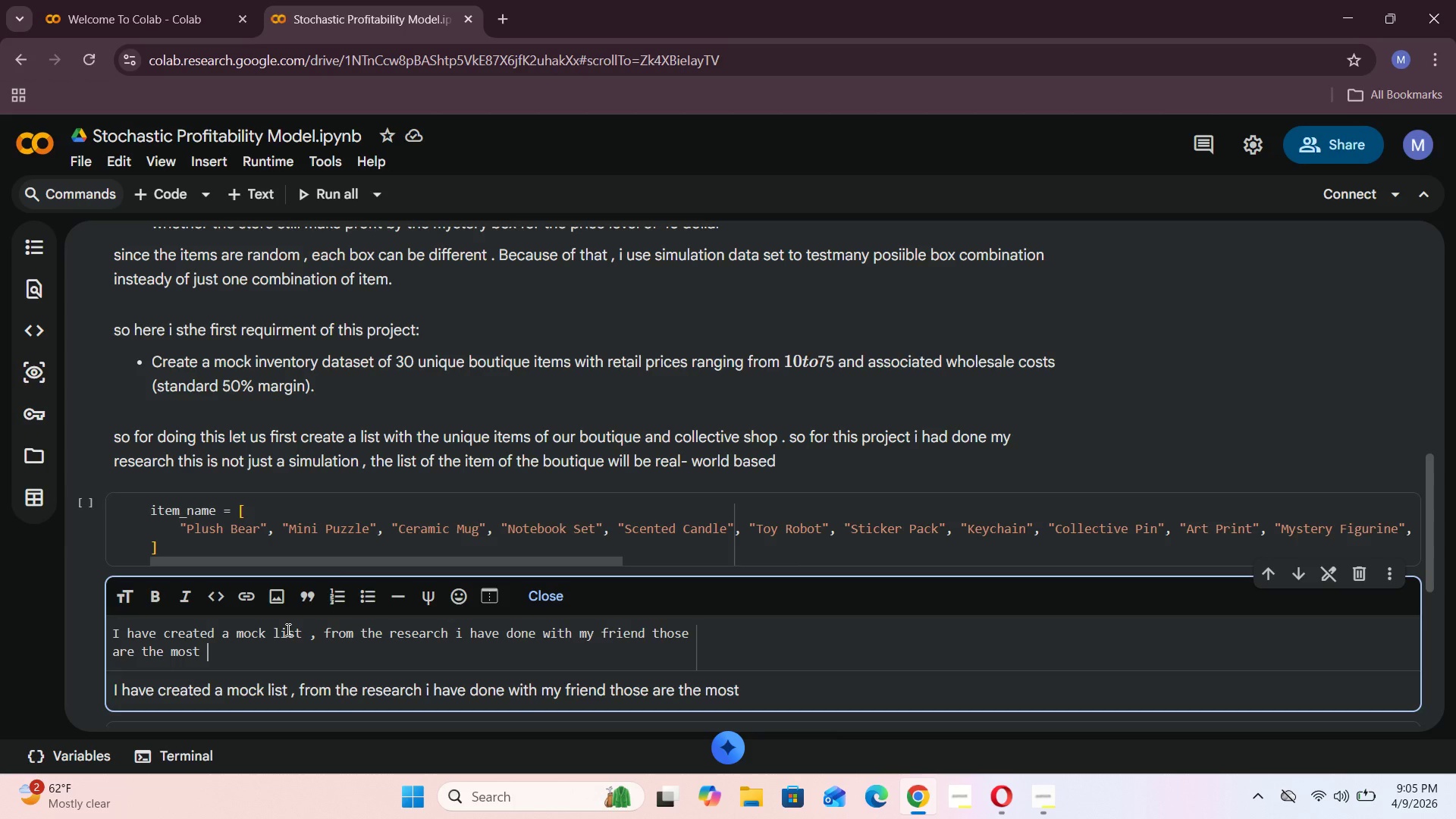 
wait(5.25)
 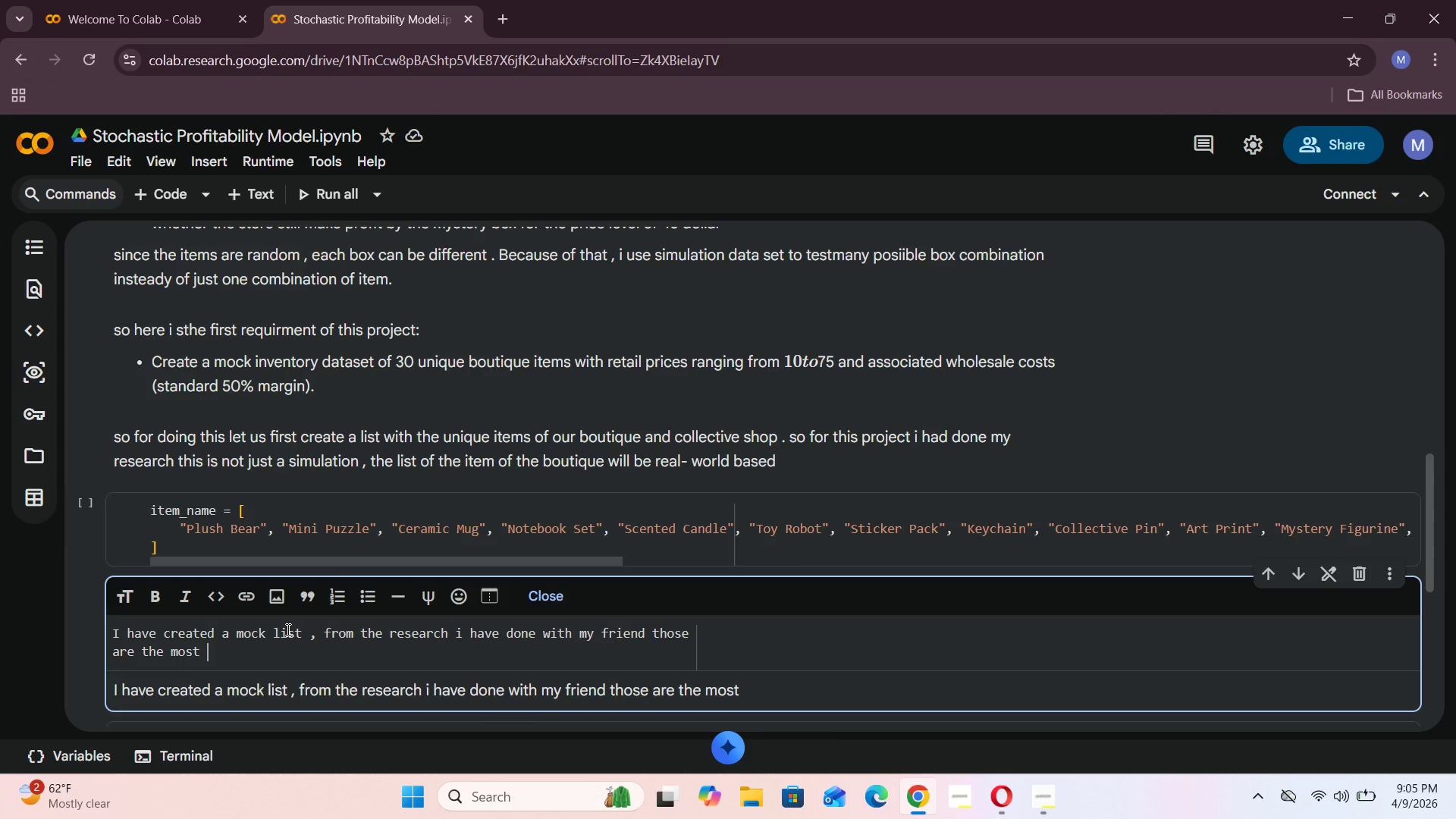 
type(common items , i )
key(Backspace)
key(Backspace)
type(so i took them noted  so )
 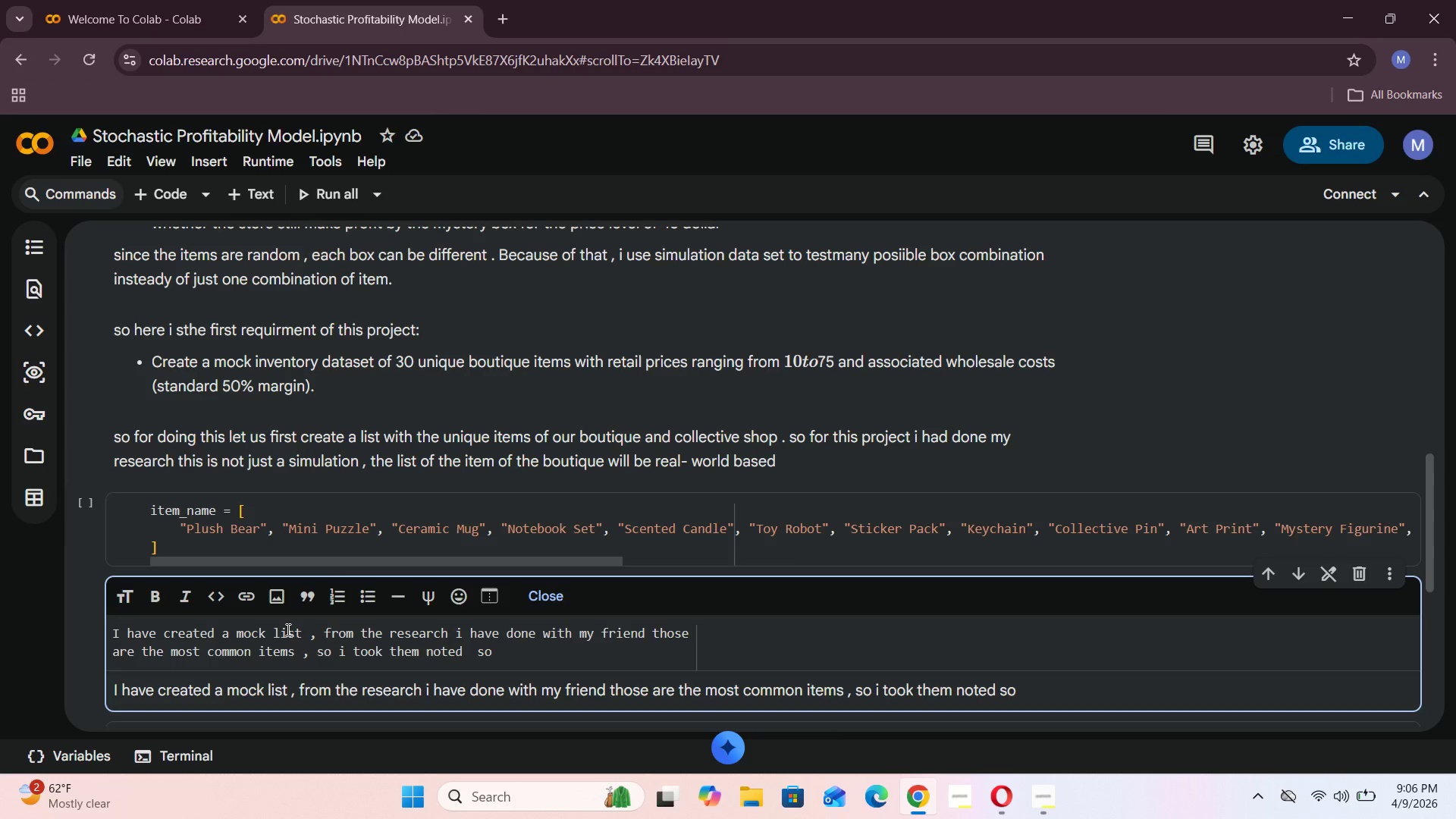 
type(thi)
key(Backspace)
type(ose will be the 30 items i will be w)
key(Backspace)
type(using for the moch)
key(Backspace)
type(k datset)
 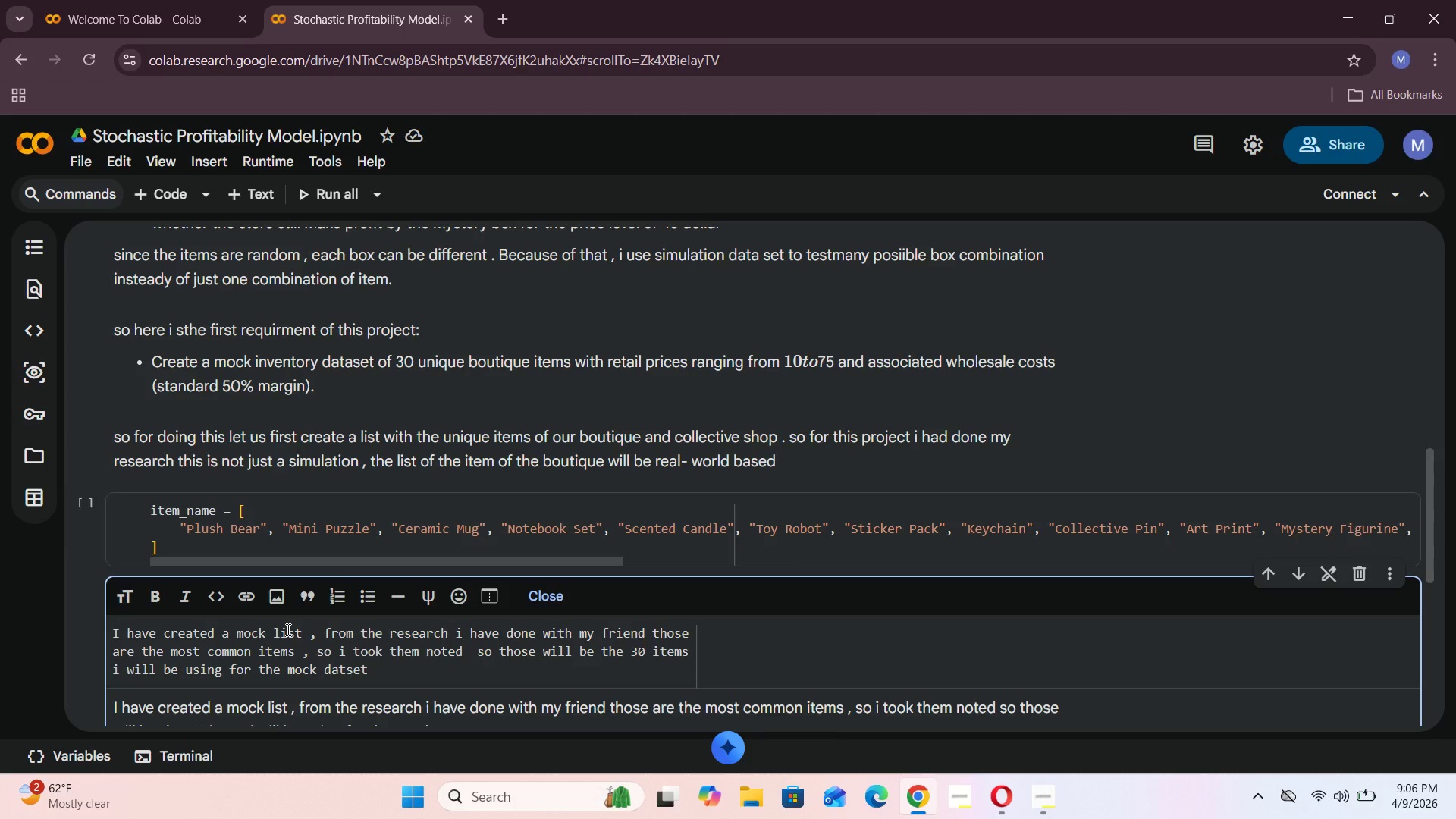 
key(ArrowLeft)
 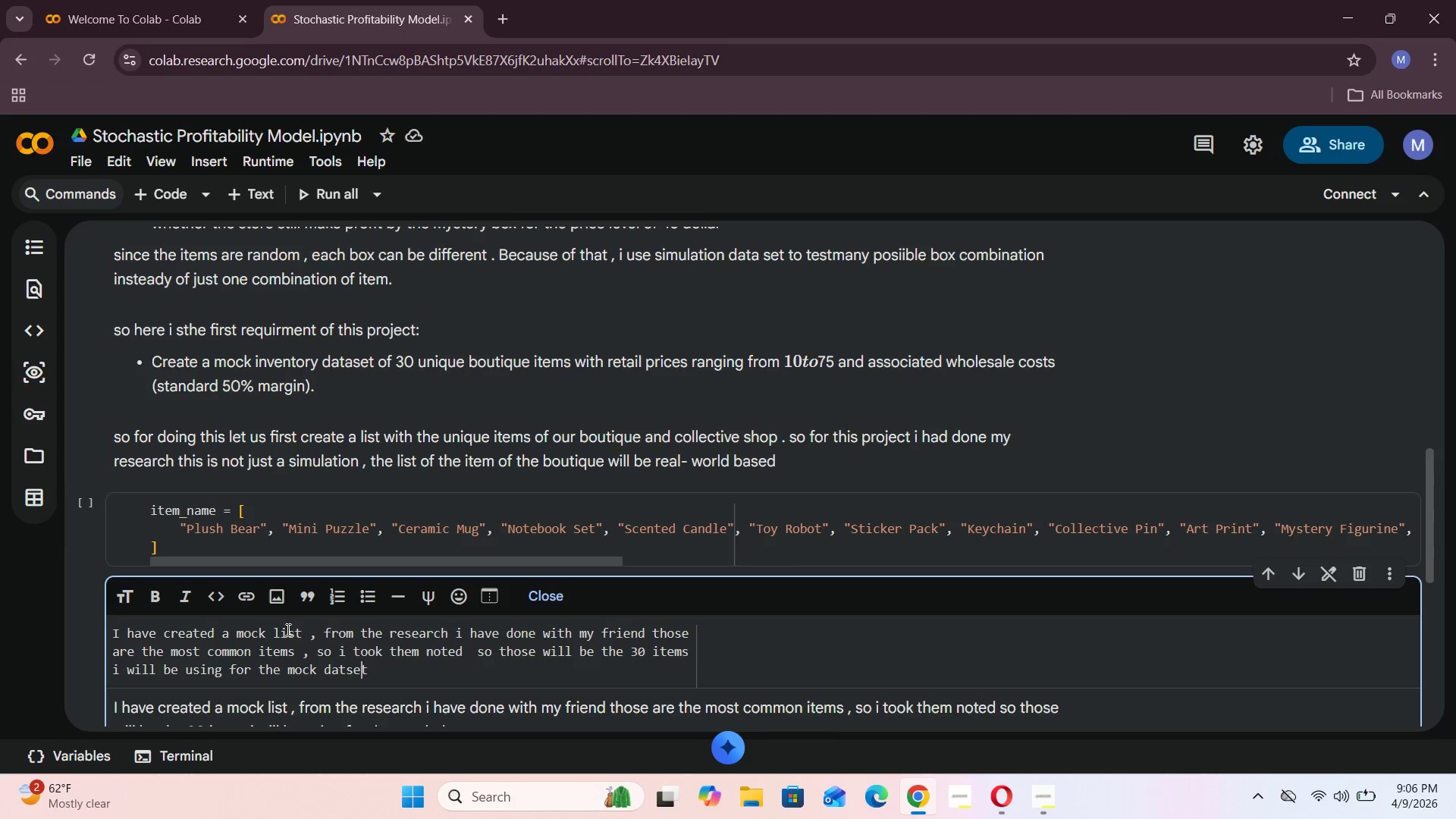 
key(ArrowLeft)
 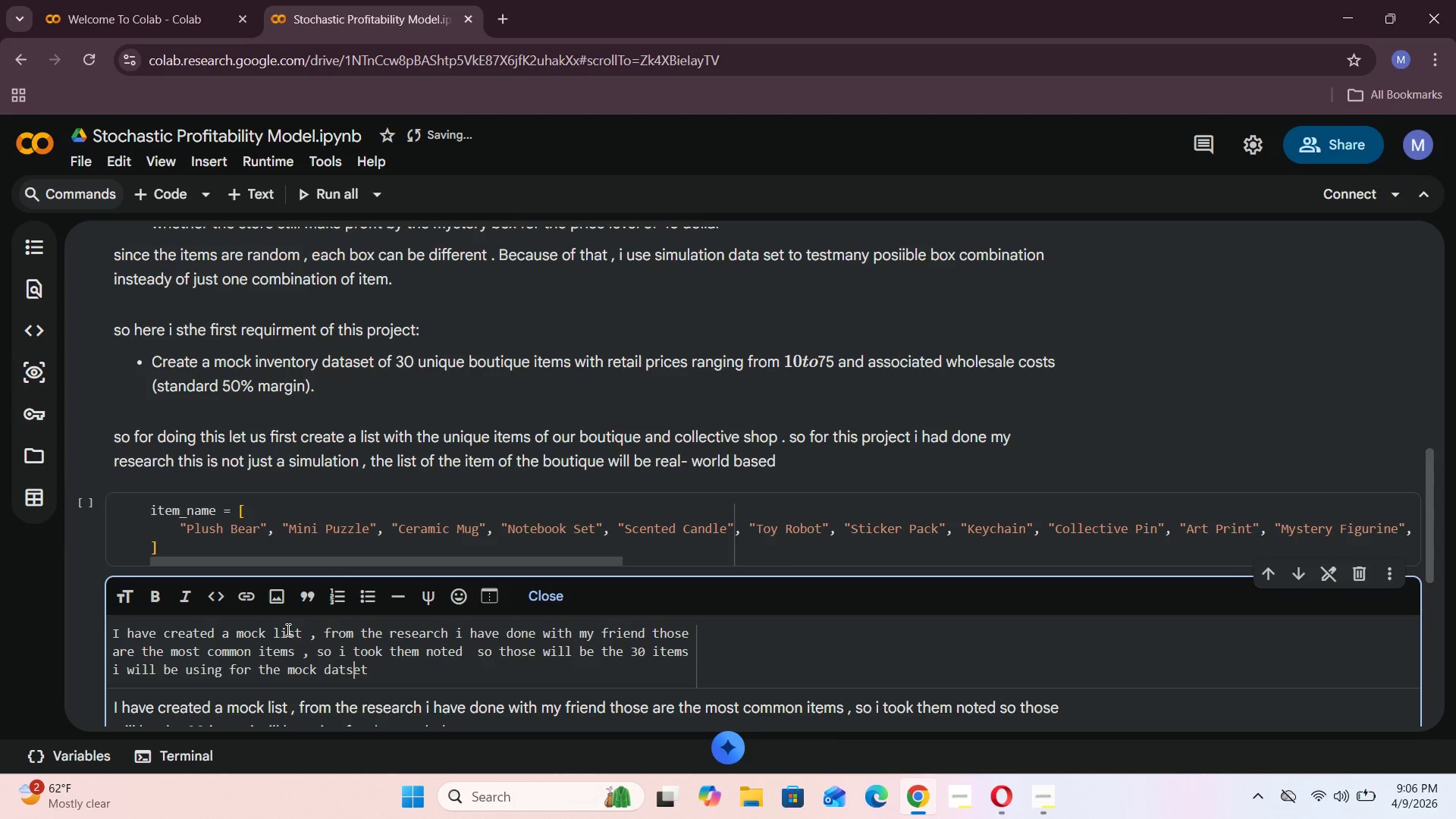 
key(ArrowLeft)
 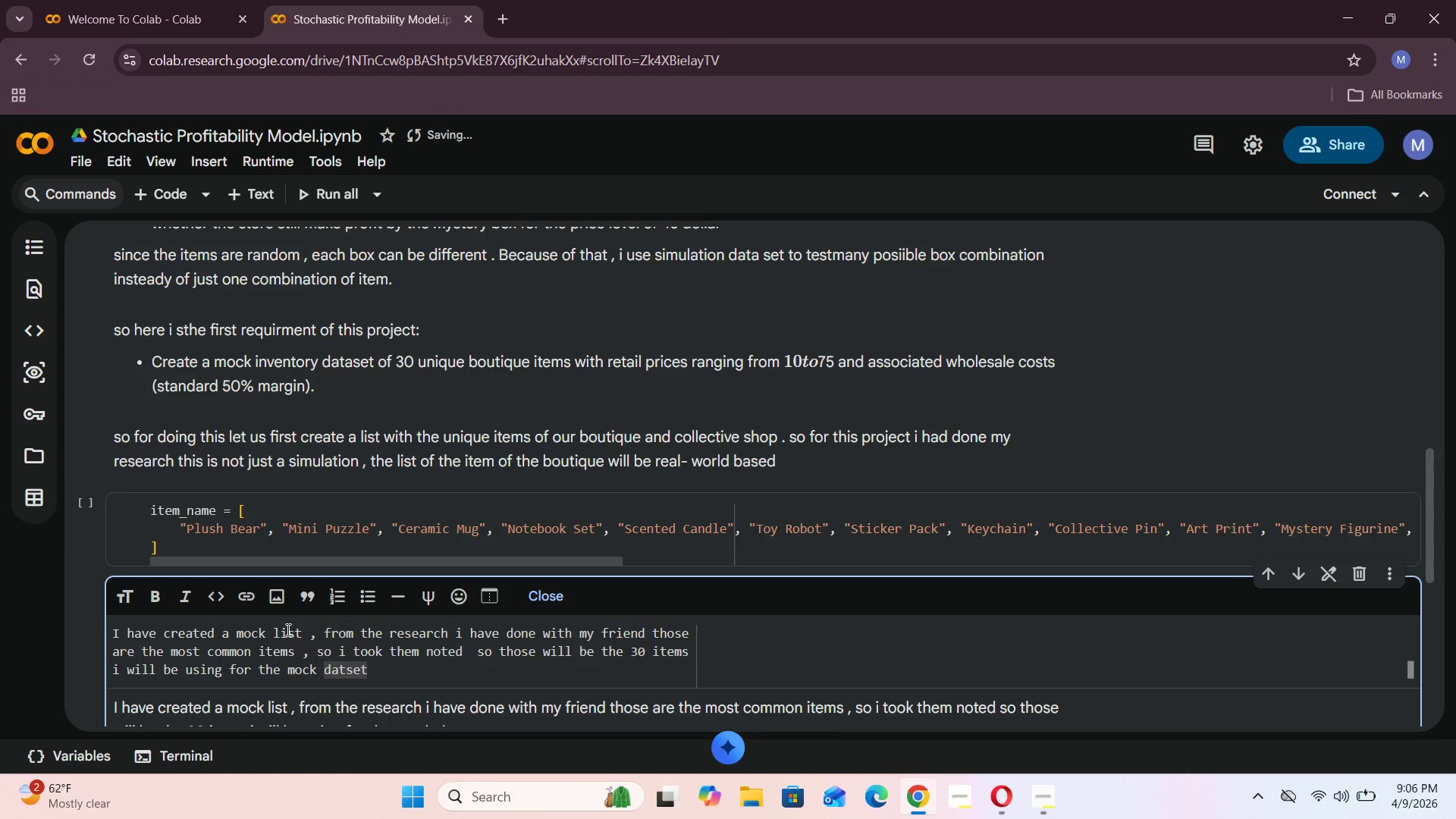 
key(A)
 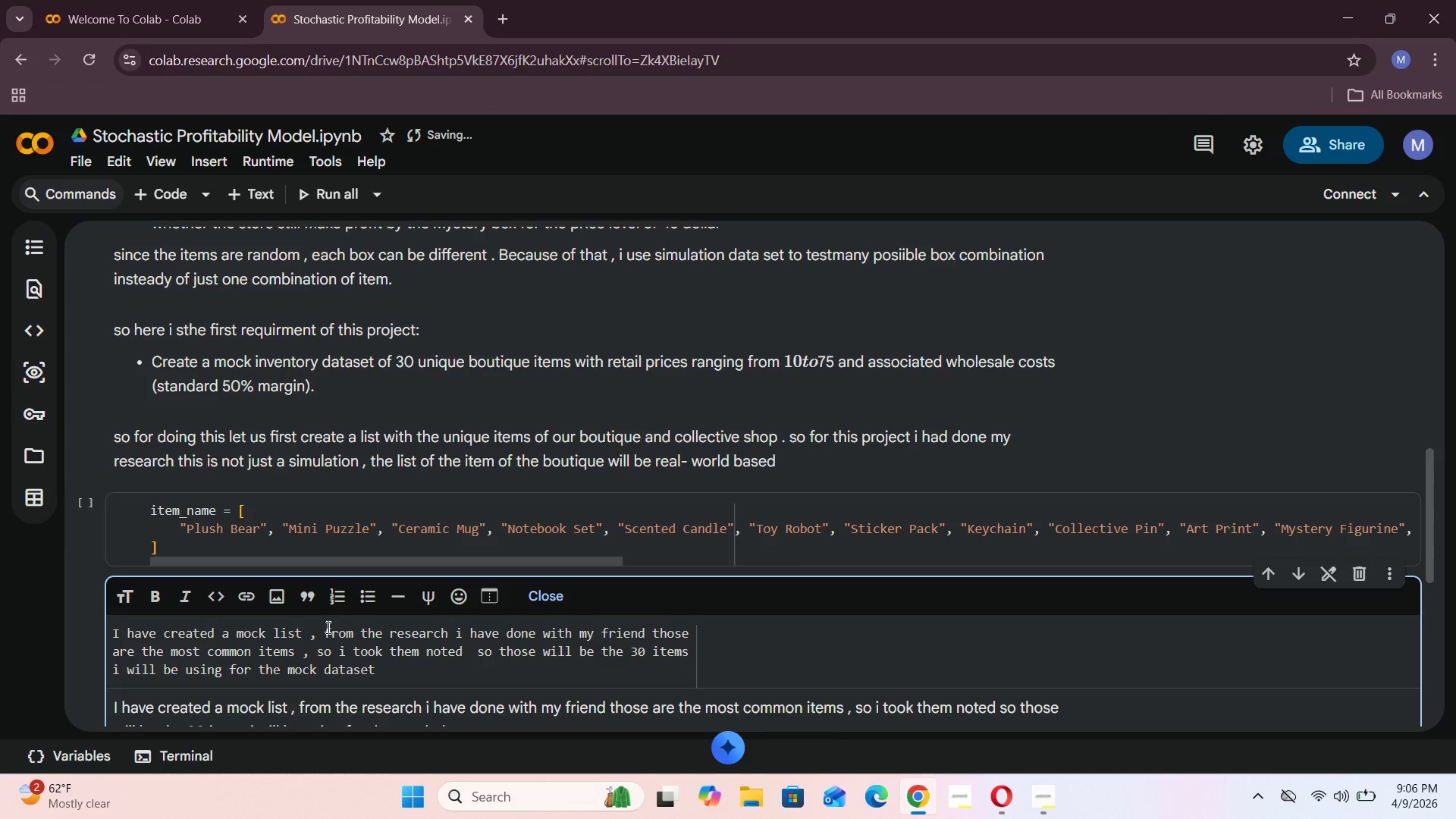 
scroll: coordinate [454, 500], scroll_direction: down, amount: 3.0
 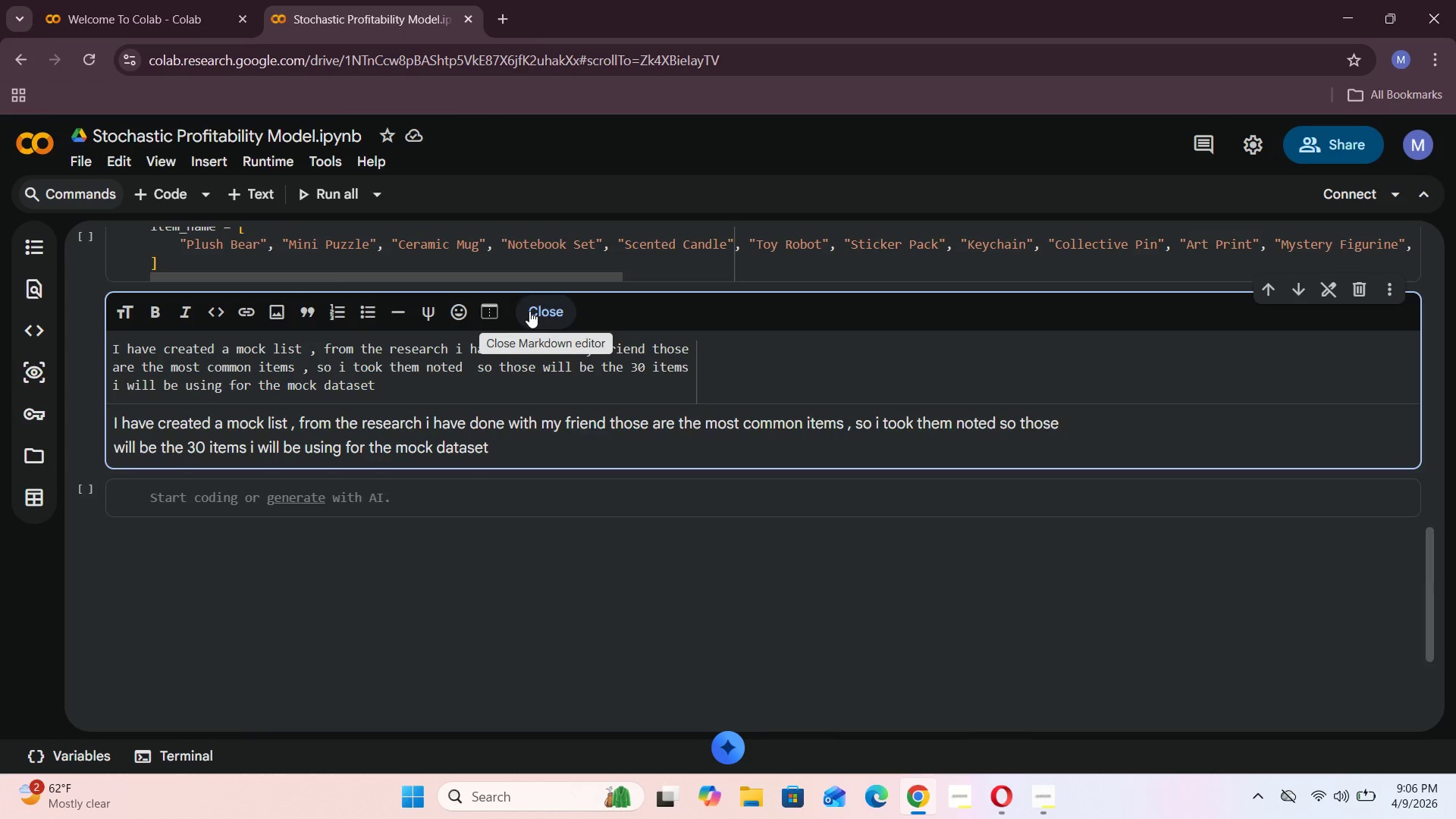 
left_click([536, 309])
 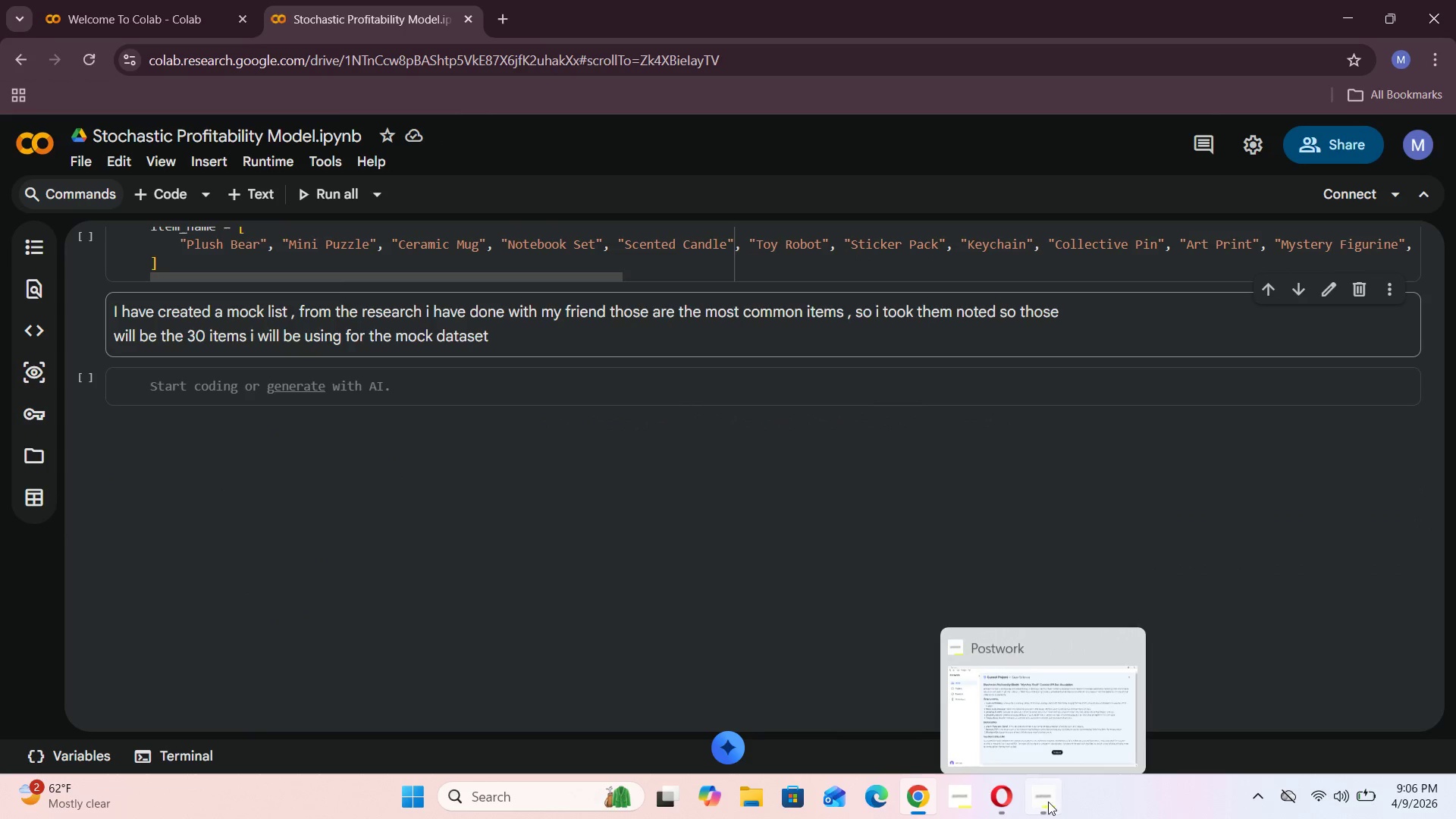 
left_click([1052, 652])